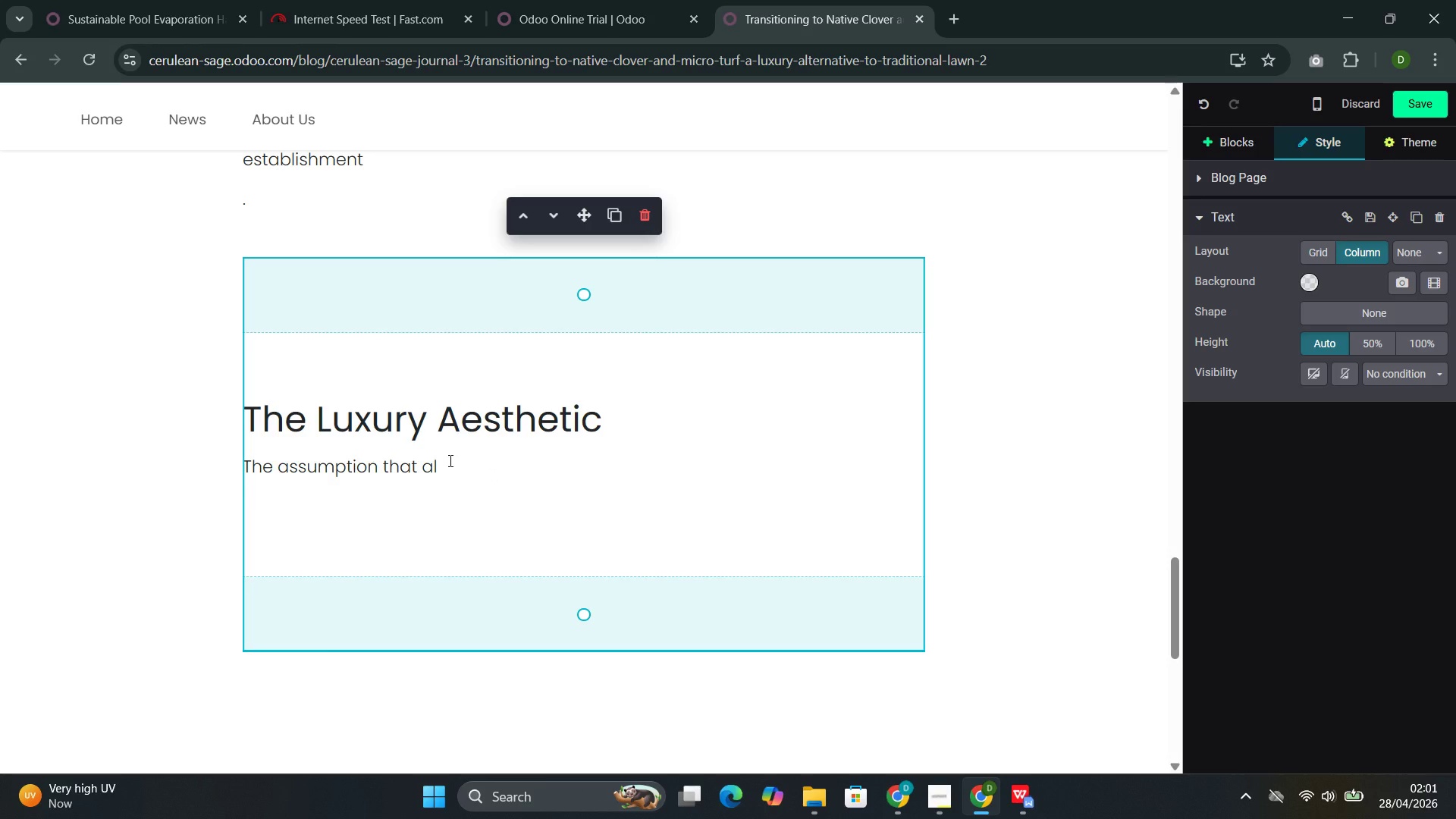 
type(ternative lawns look )
key(Backspace)
type( "" )
 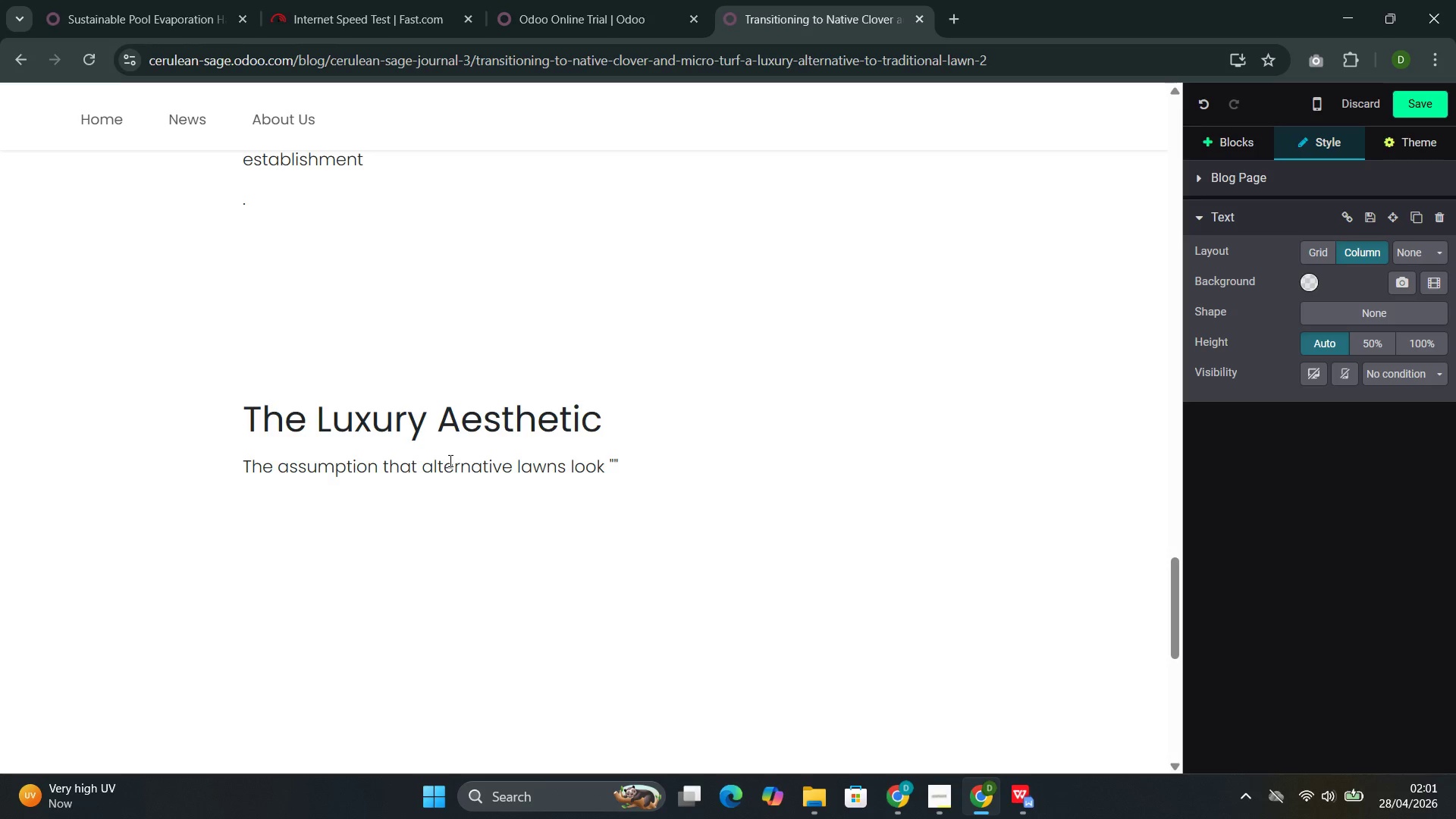 
key(ArrowLeft)
 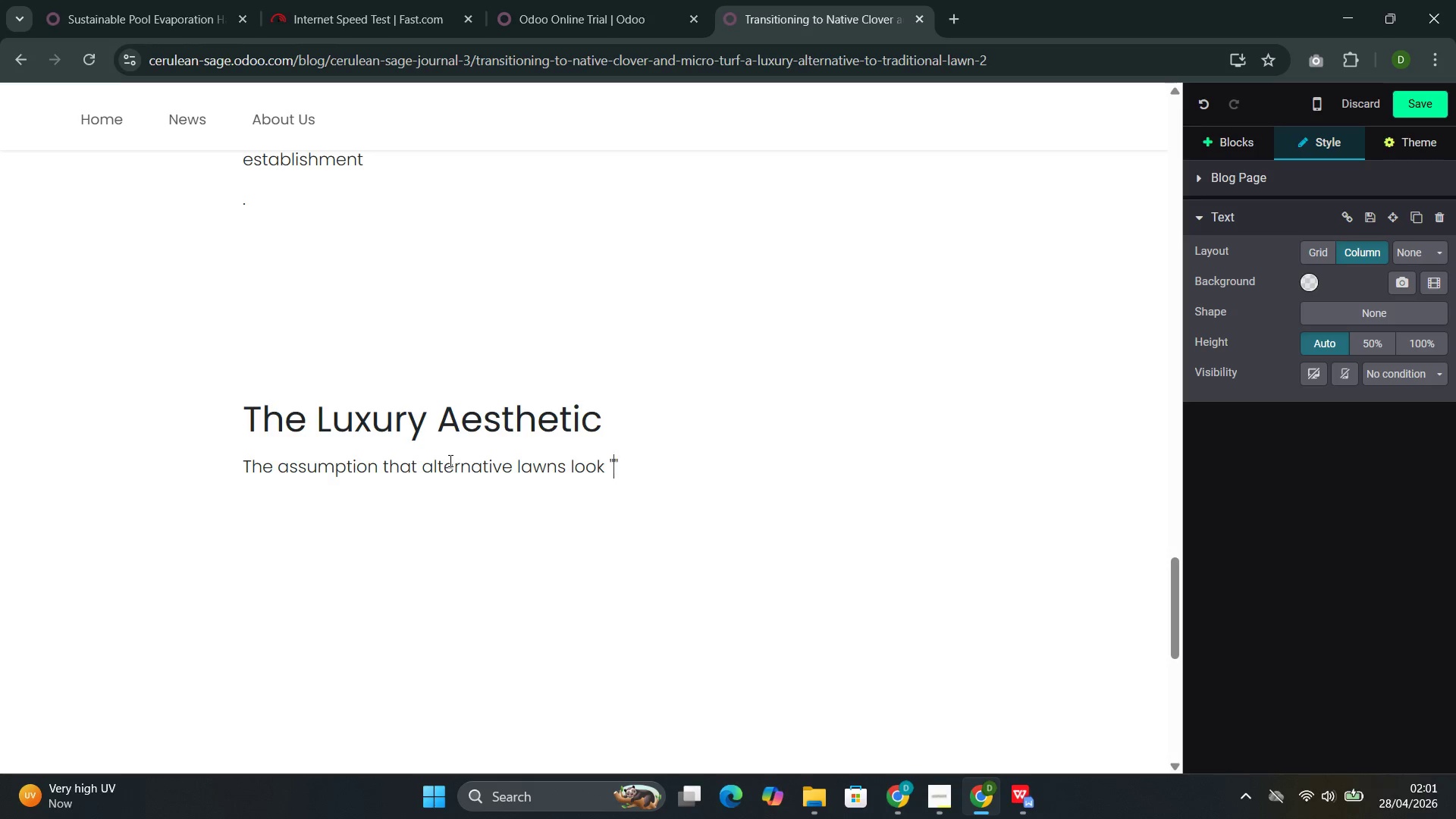 
key(ArrowLeft)
 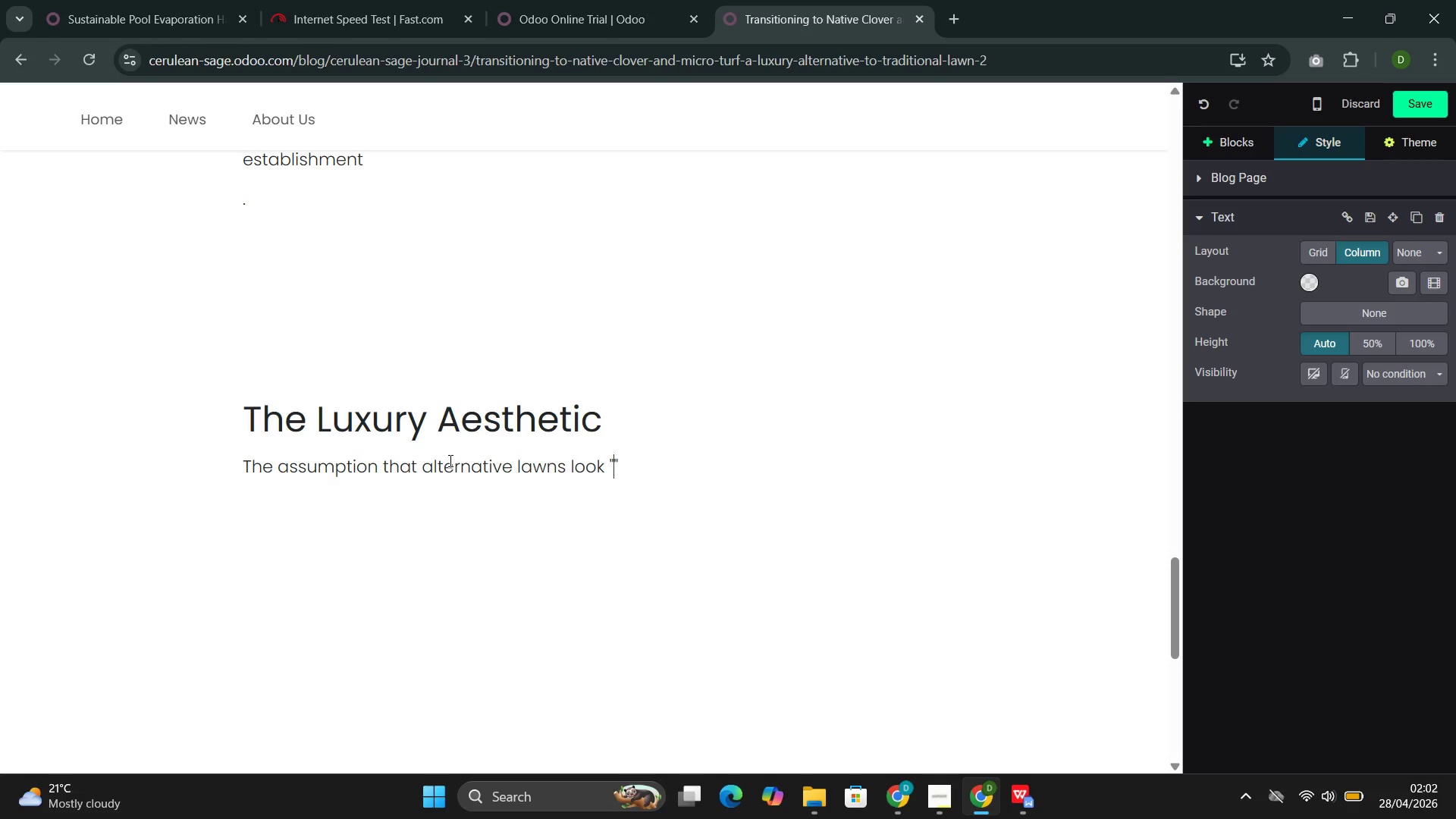 
wait(39.89)
 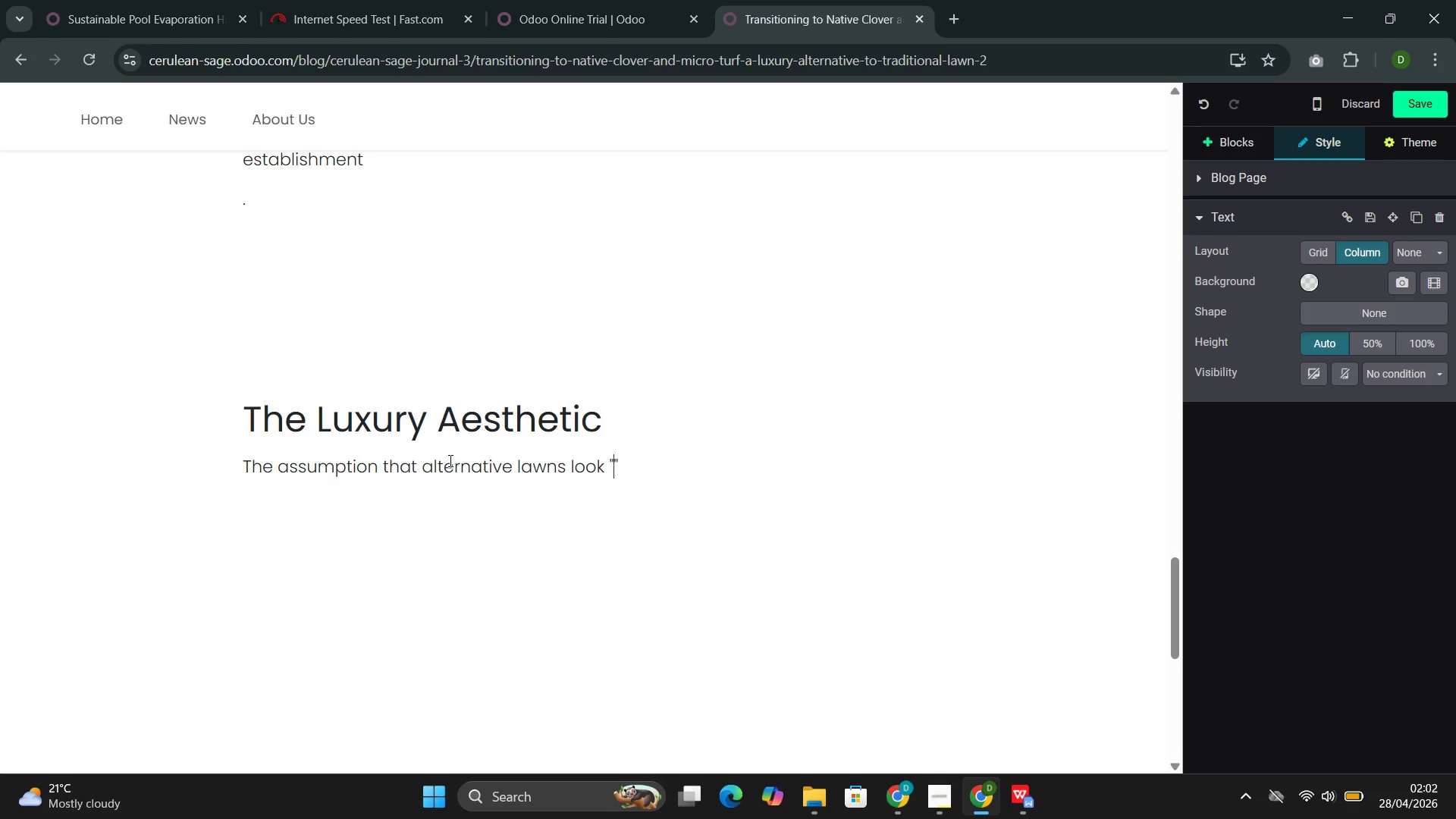 
type(wedy)
 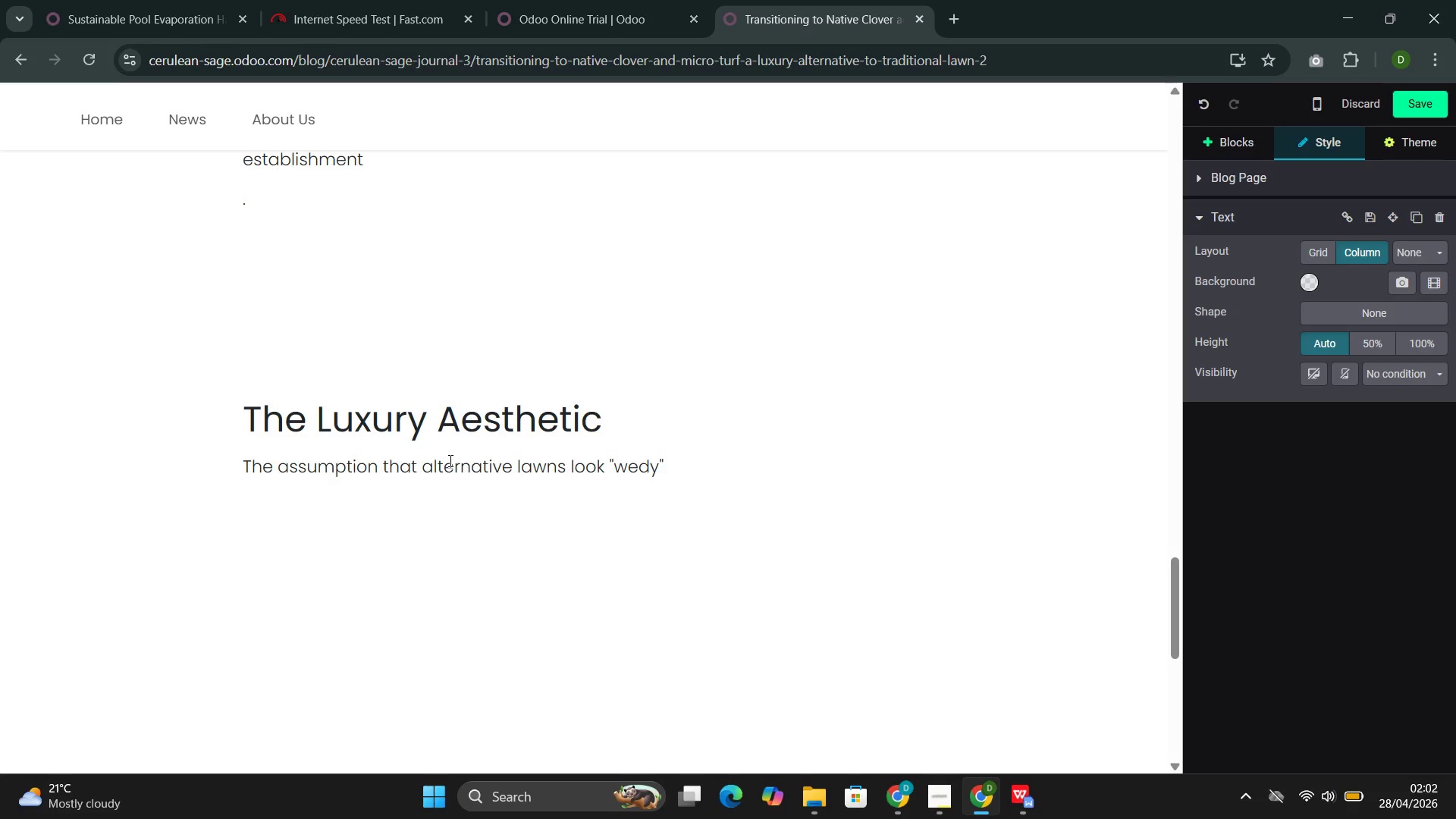 
key(ArrowRight)
 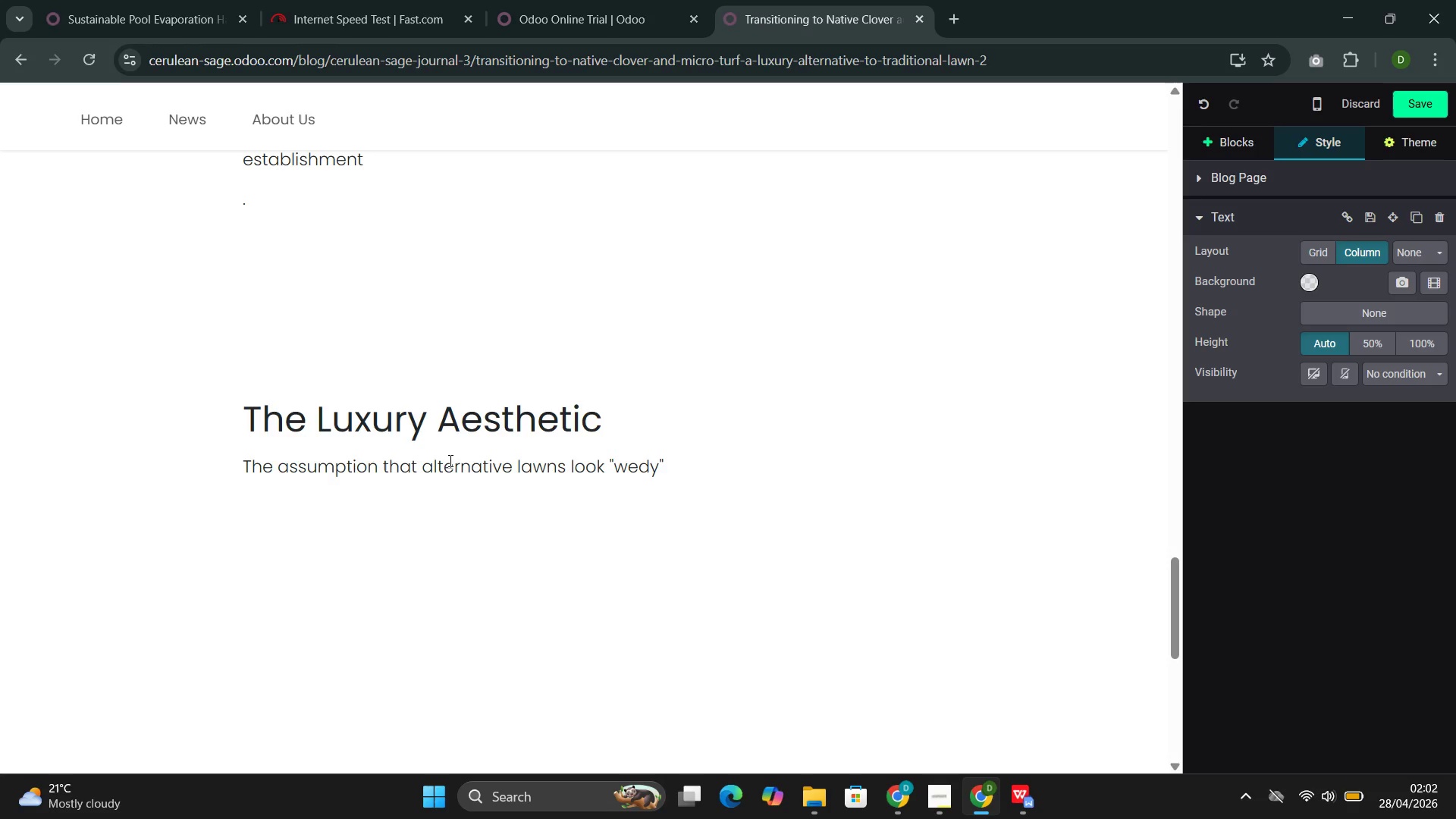 
type( or unkempt is based on seeing )
 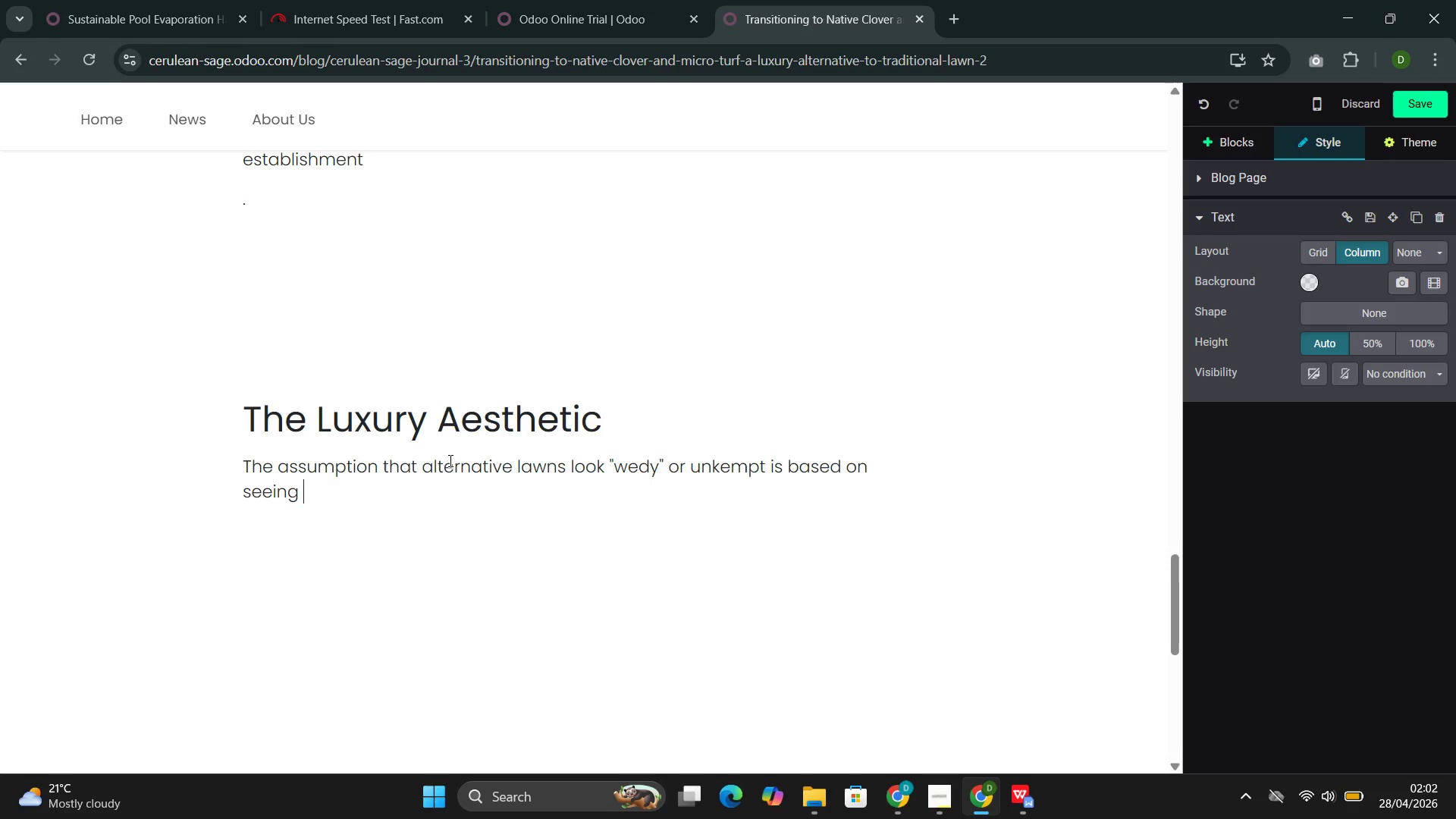 
type(un )
key(Backspace)
type(managed ,)
key(Backspace)
key(Backspace)
 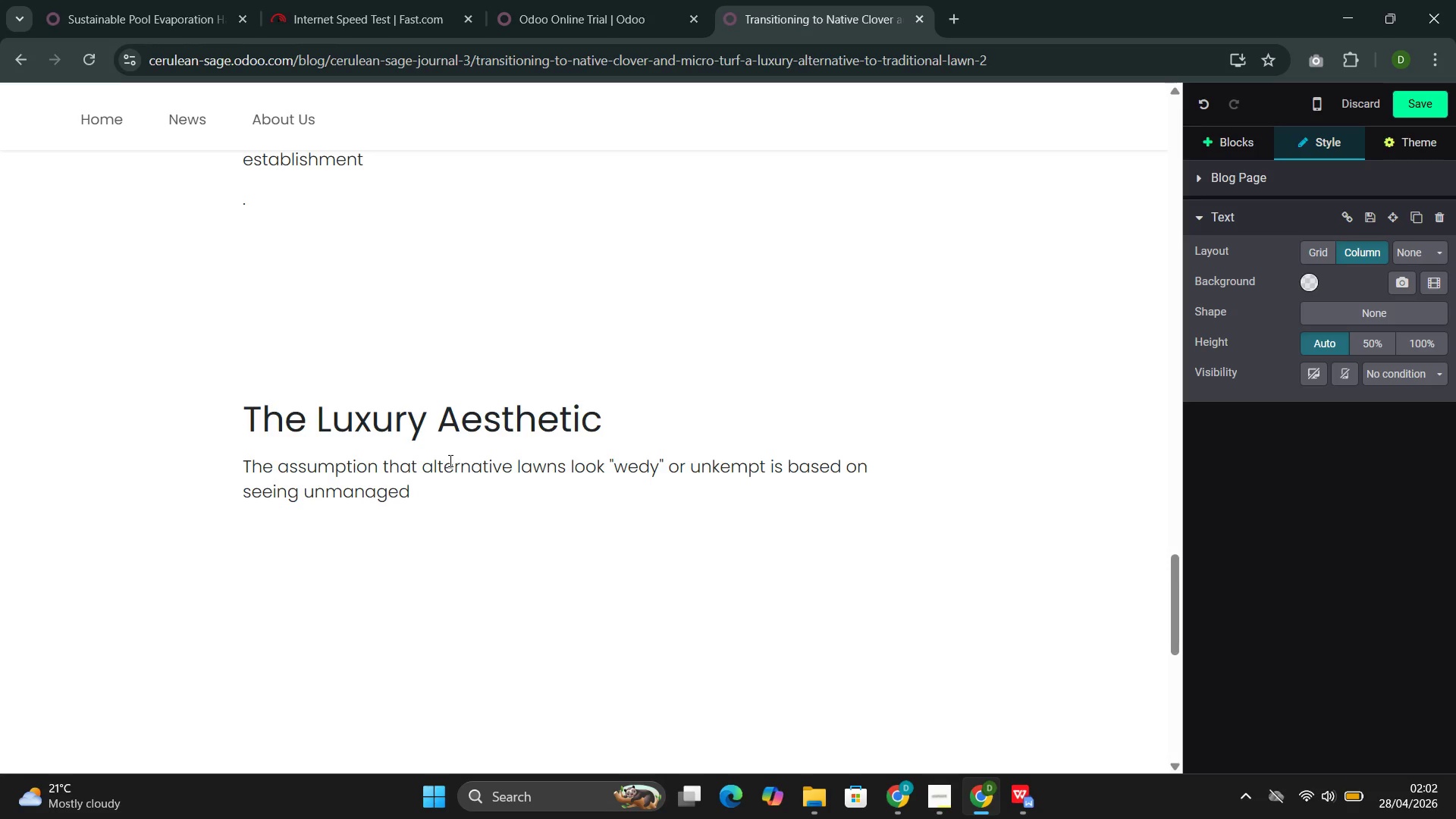 
wait(6.59)
 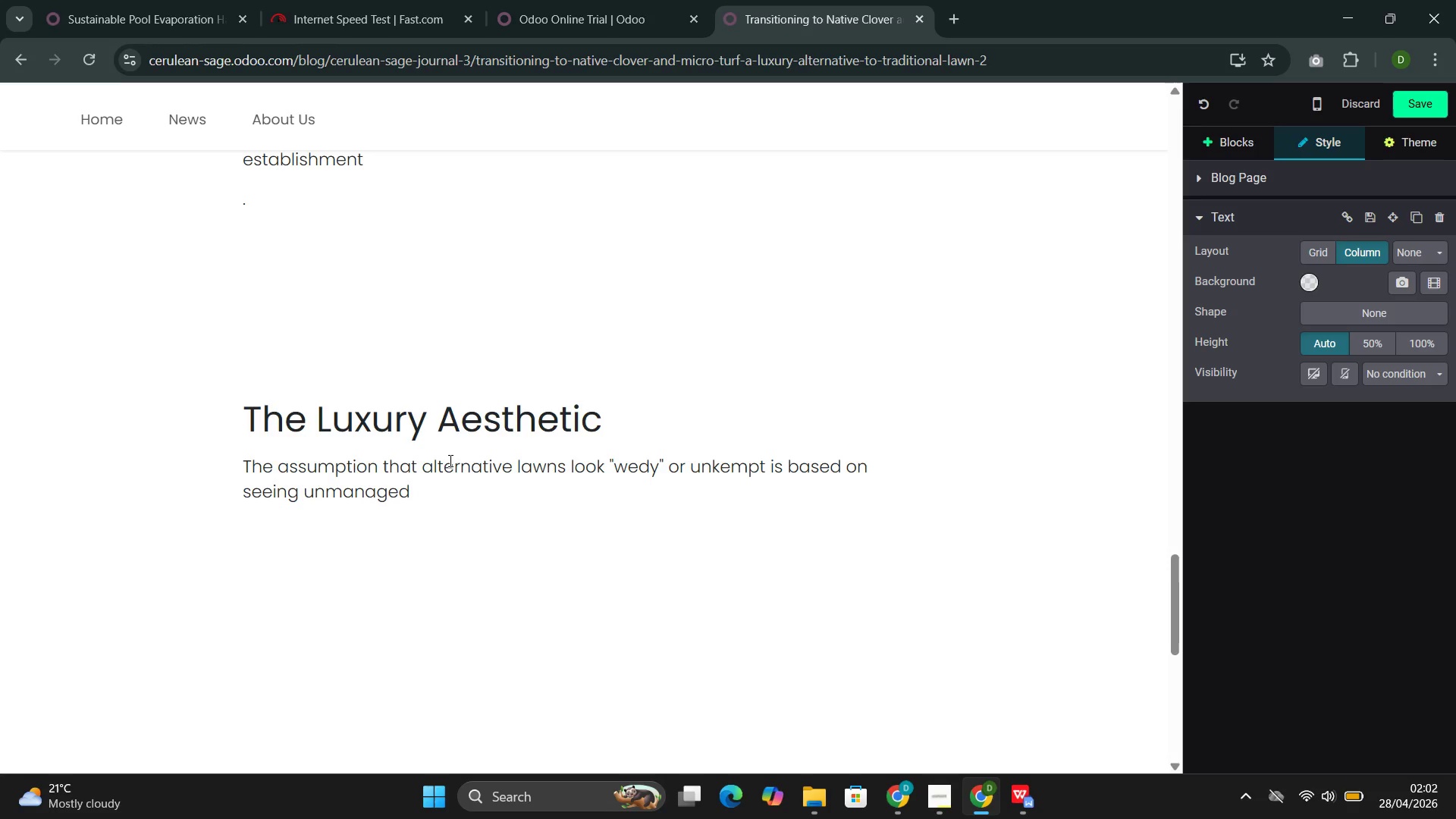 
type(, uninte)
 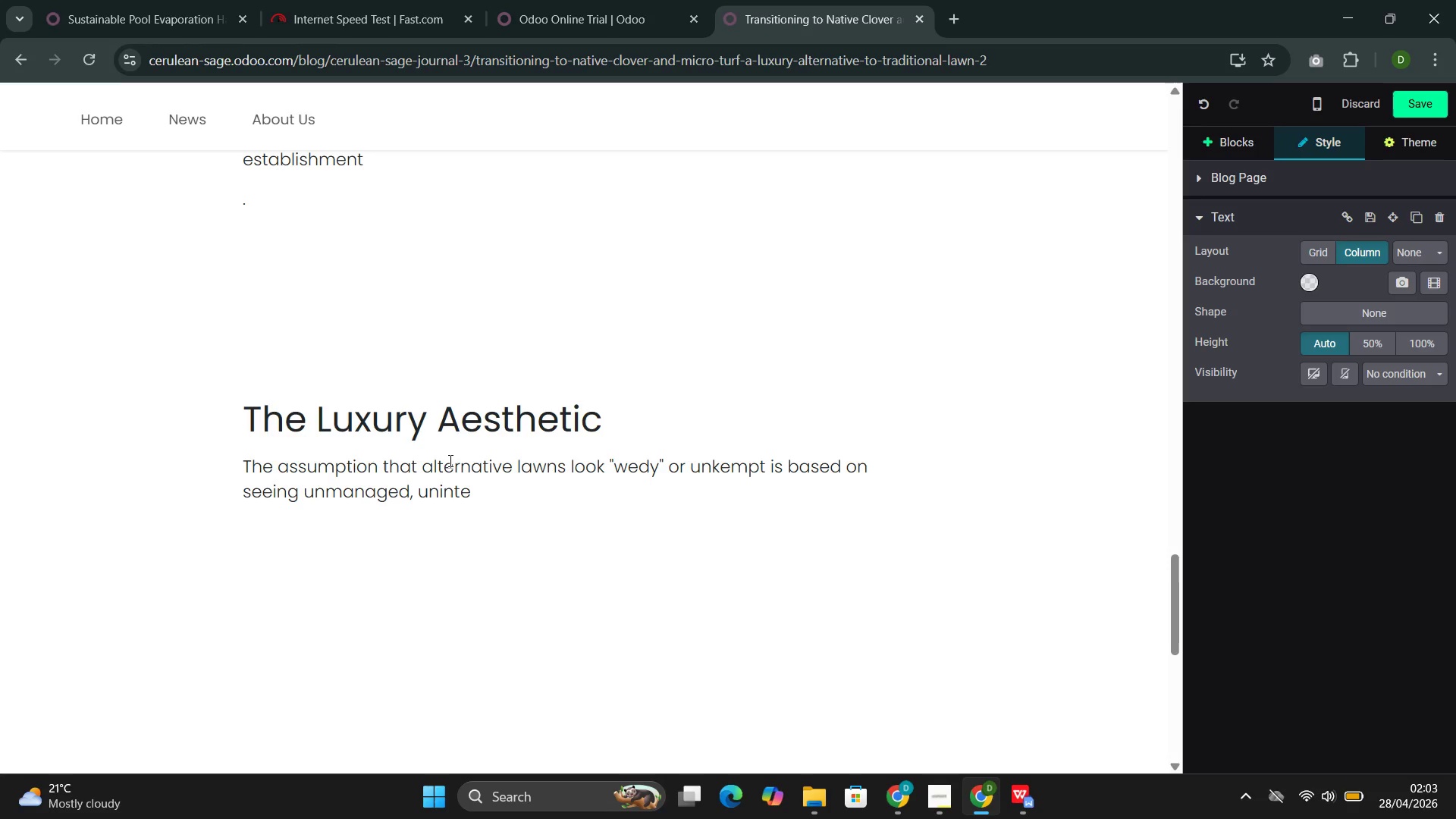 
wait(6.42)
 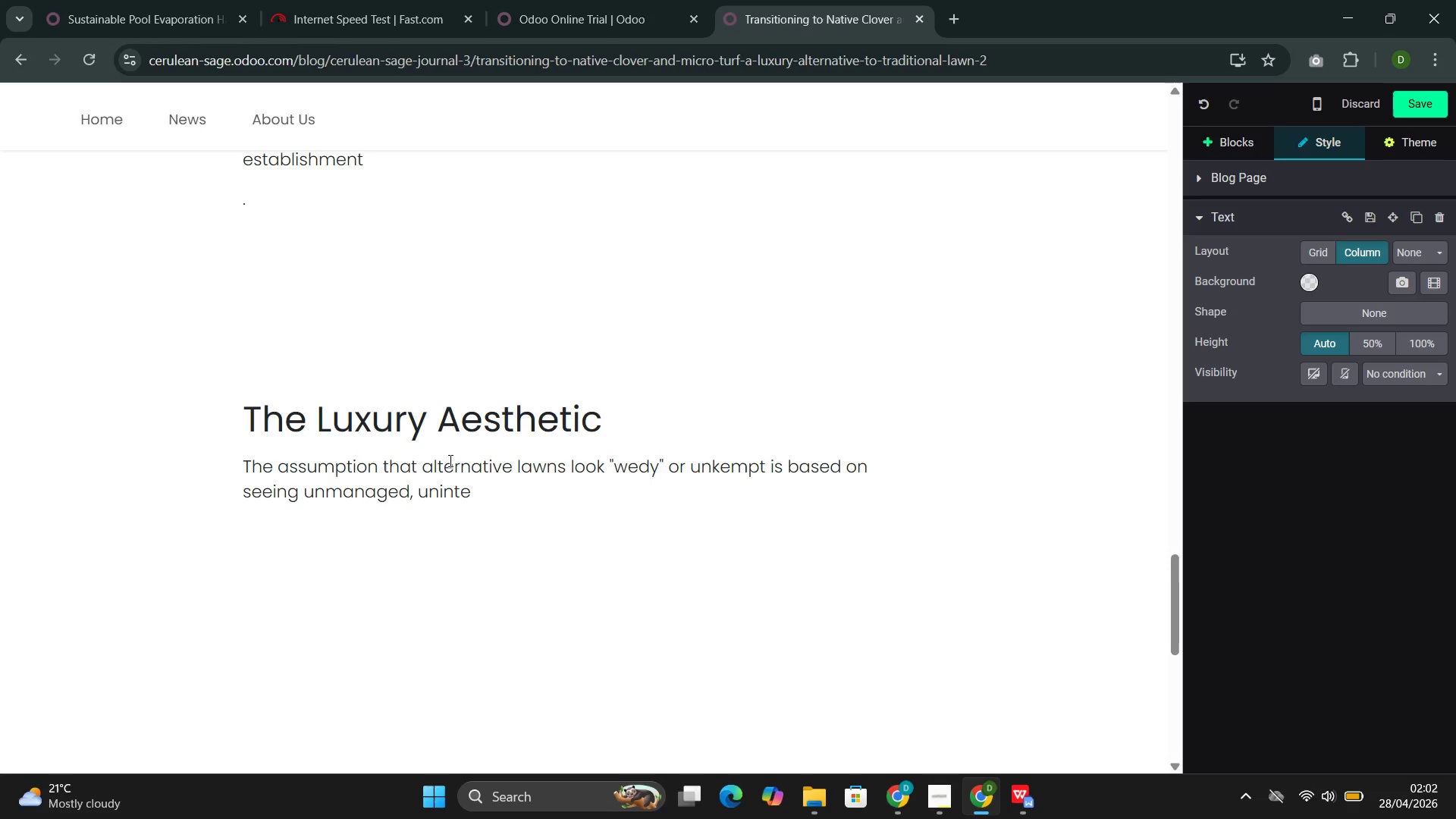 
type(ntional cover growth rahe)
key(Backspace)
key(Backspace)
type(ther than professioal )
key(Backspace)
key(Backspace)
key(Backspace)
type(nally designed and maintained alternative lawns. A well-tended clover ot)
key(Backspace)
type(r micro )
key(Backspace)
type(-turf lawn presents a uniform )
key(Backspace)
type(, deeo)
key(Backspace)
type(ply green appearance with a soft texture that in)
 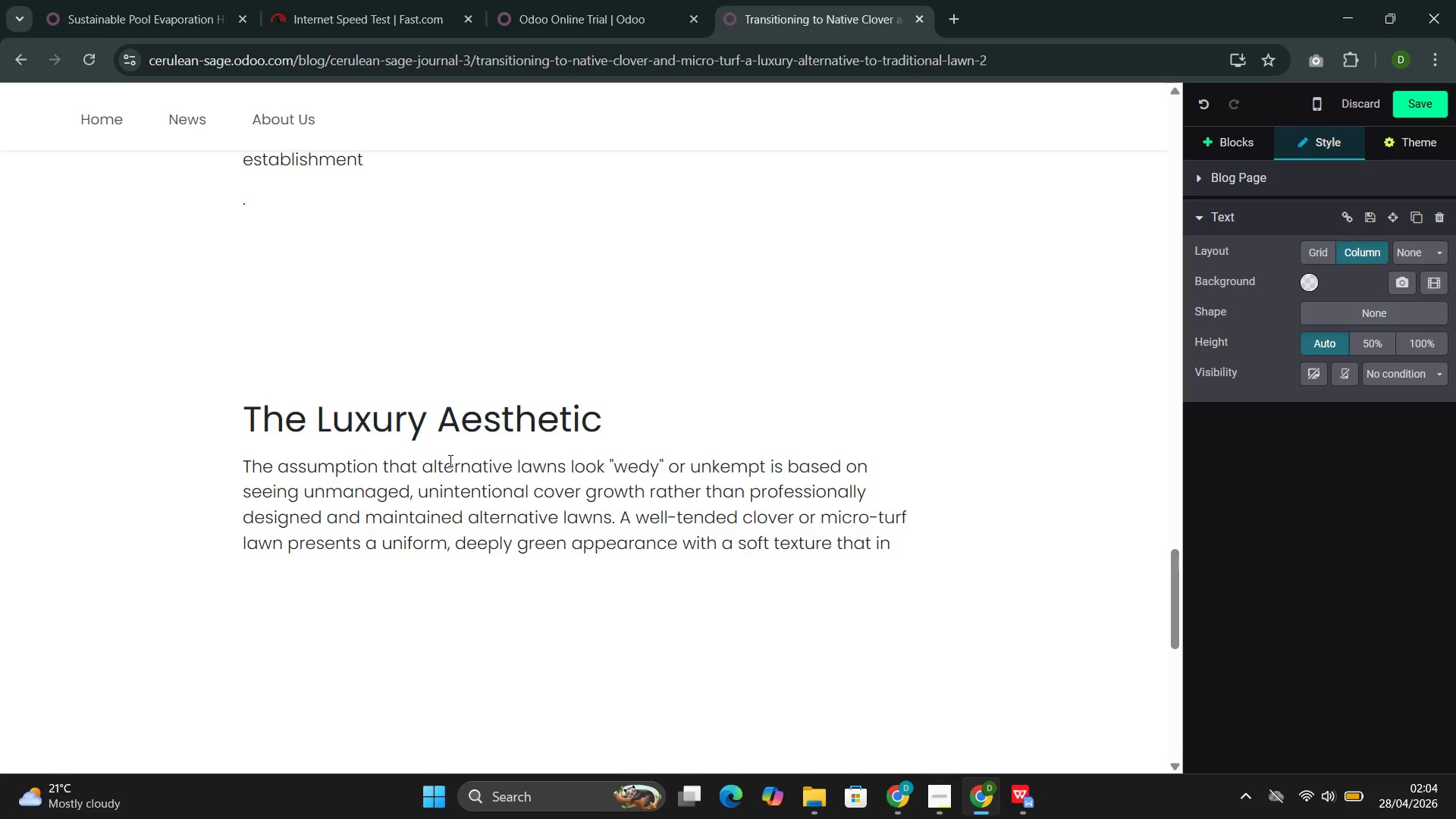 
type(vo)
key(Backspace)
type(ites barefoot use. The subtle whitte)
key(Backspace)
key(Backspace)
type(e blooms of clover add visual inter)
 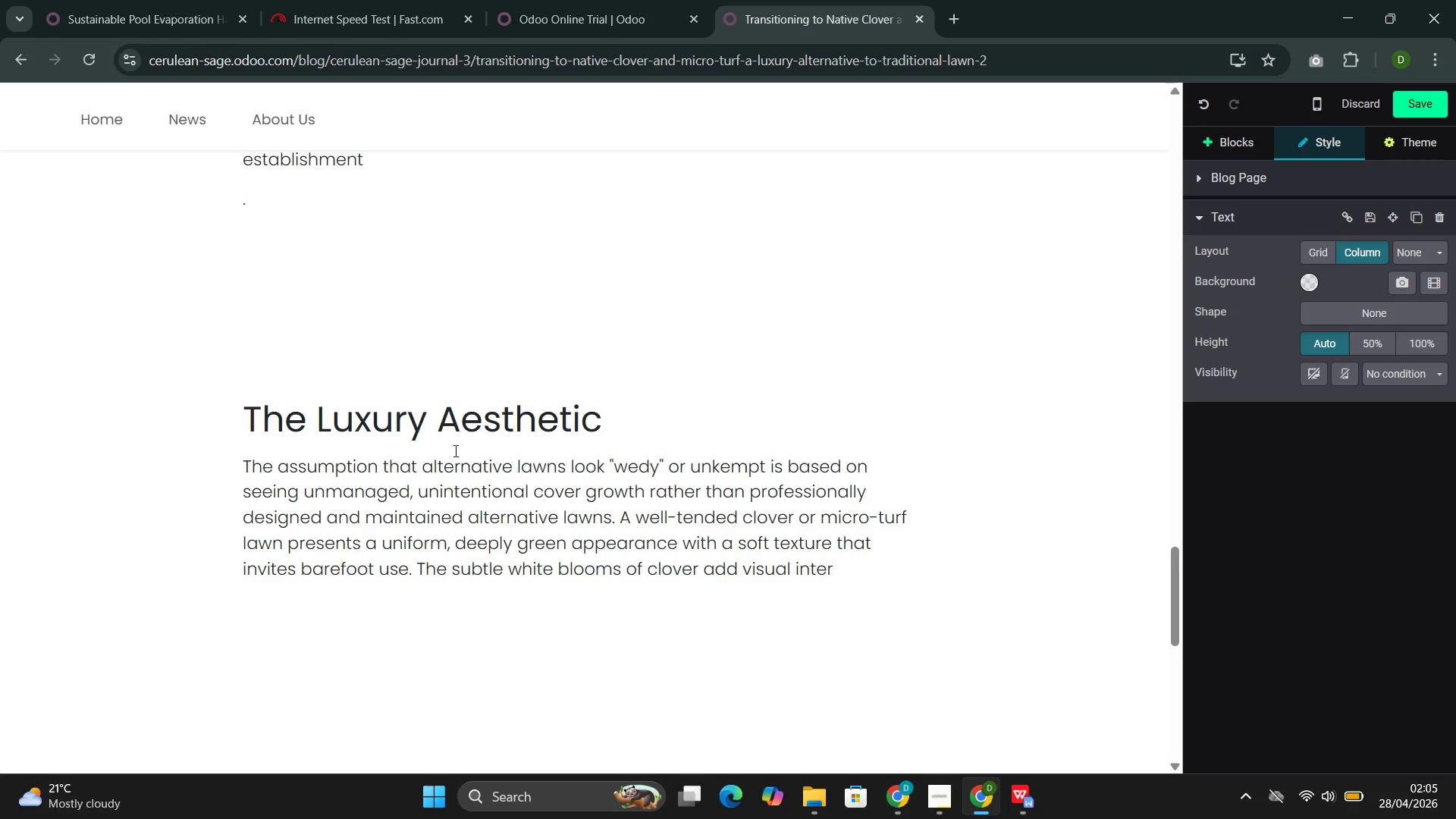 
type(est that changes with h)
key(Backspace)
type(the season.)
 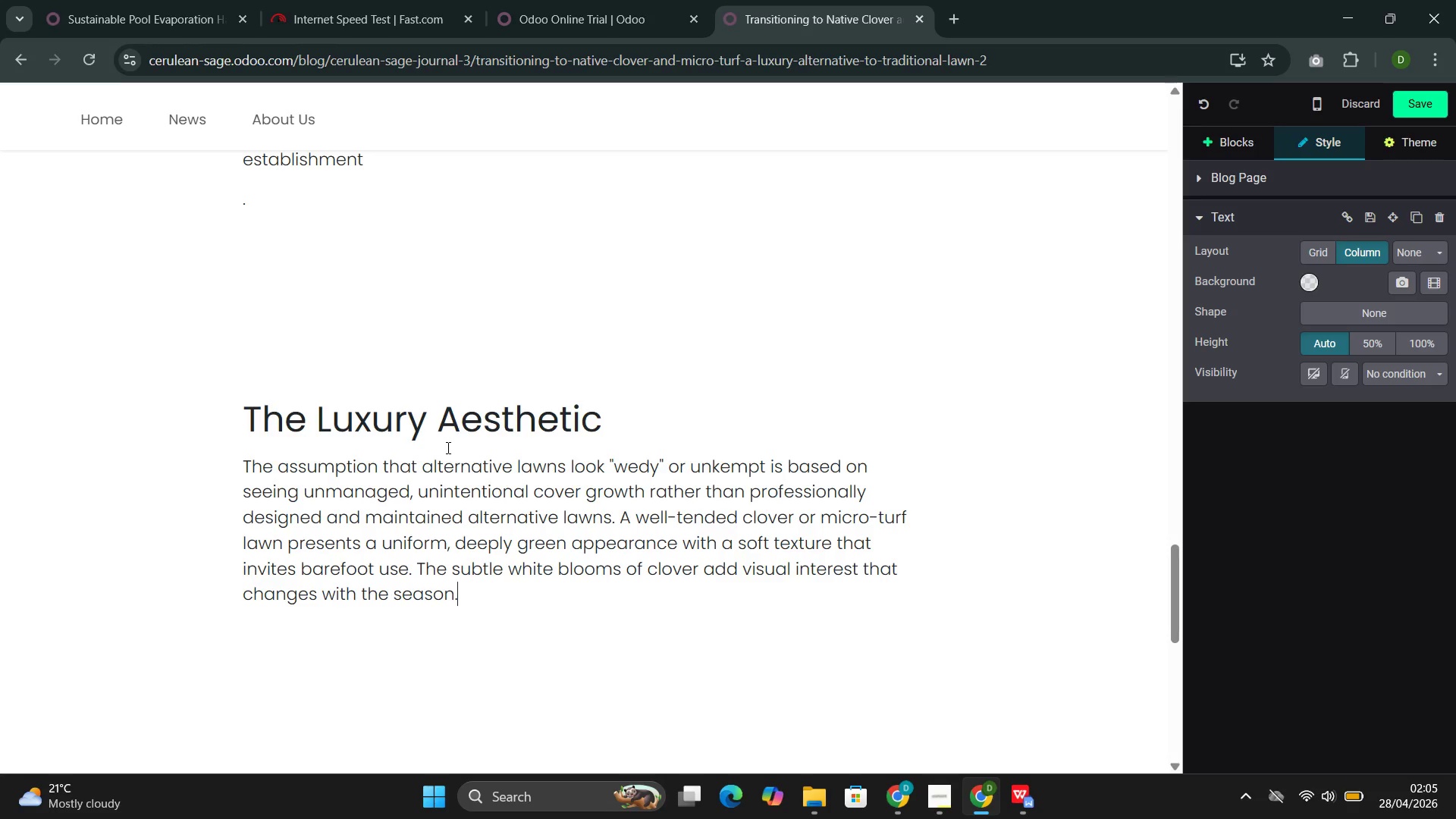 
key(Enter)
 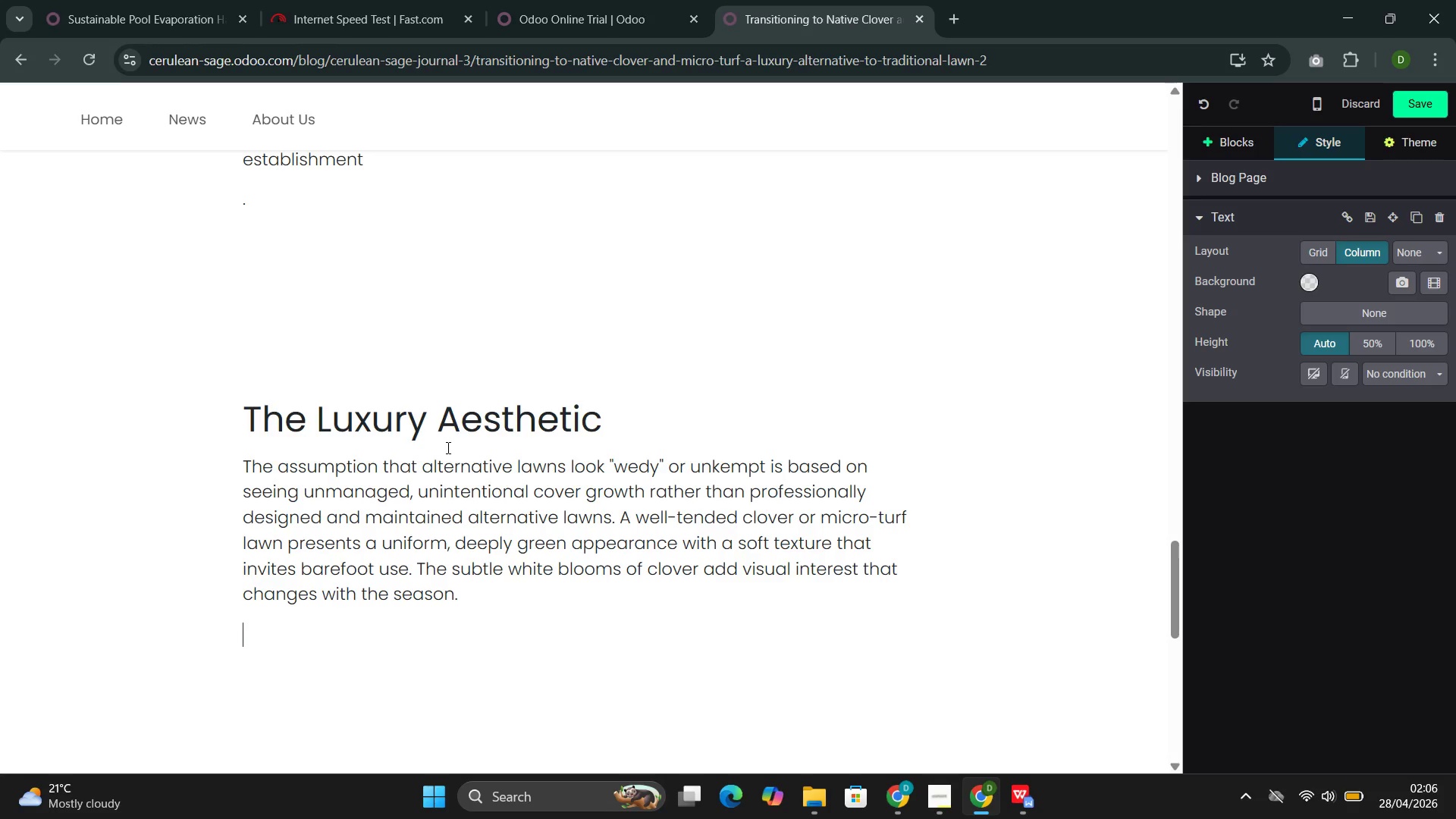 
wait(30.92)
 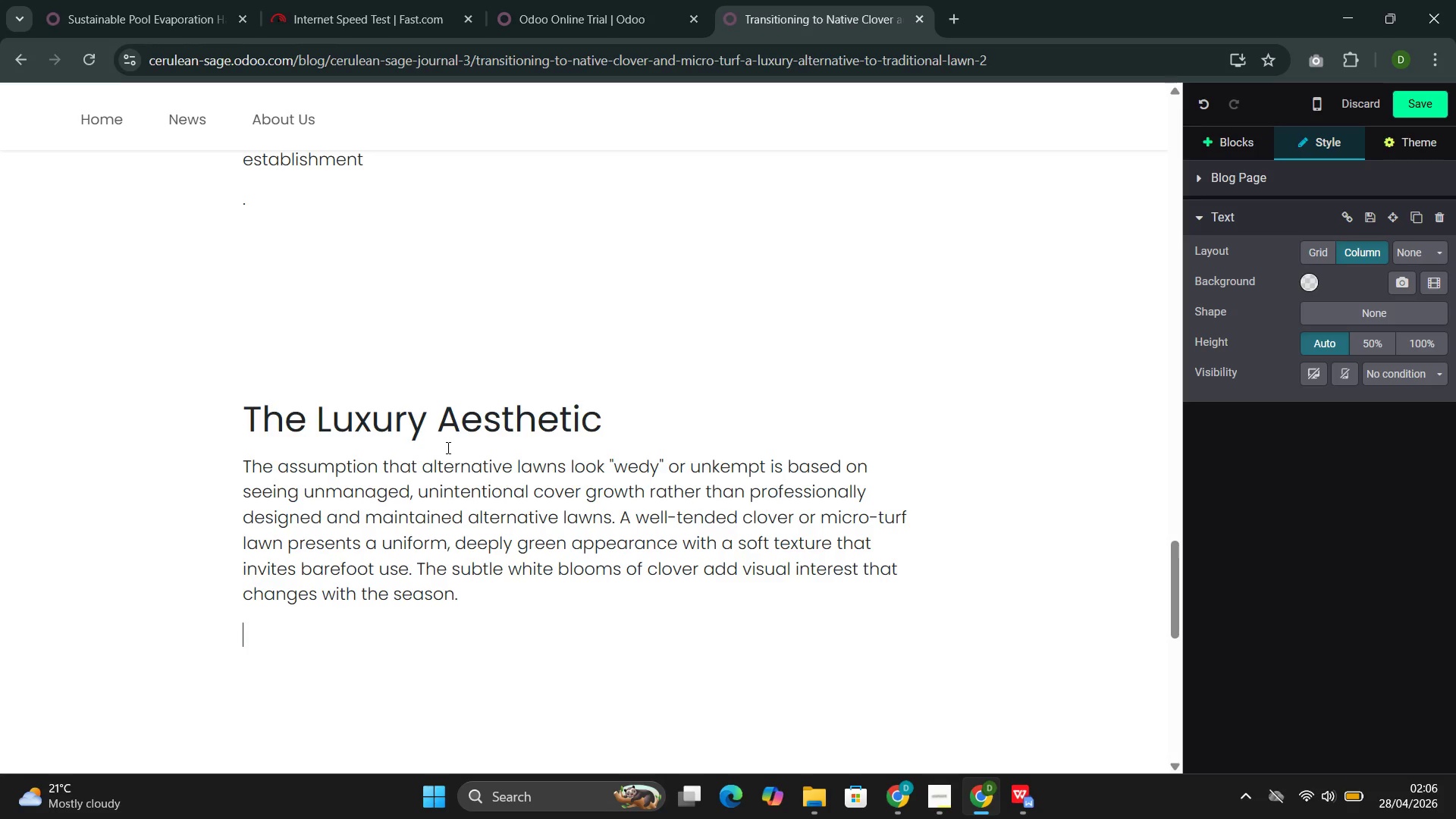 
type(For estate propet)
key(Backspace)
type(rties )
key(Backspace)
type(, we often desigh )
key(Backspace)
key(Backspace)
type(n transitionnthat )
 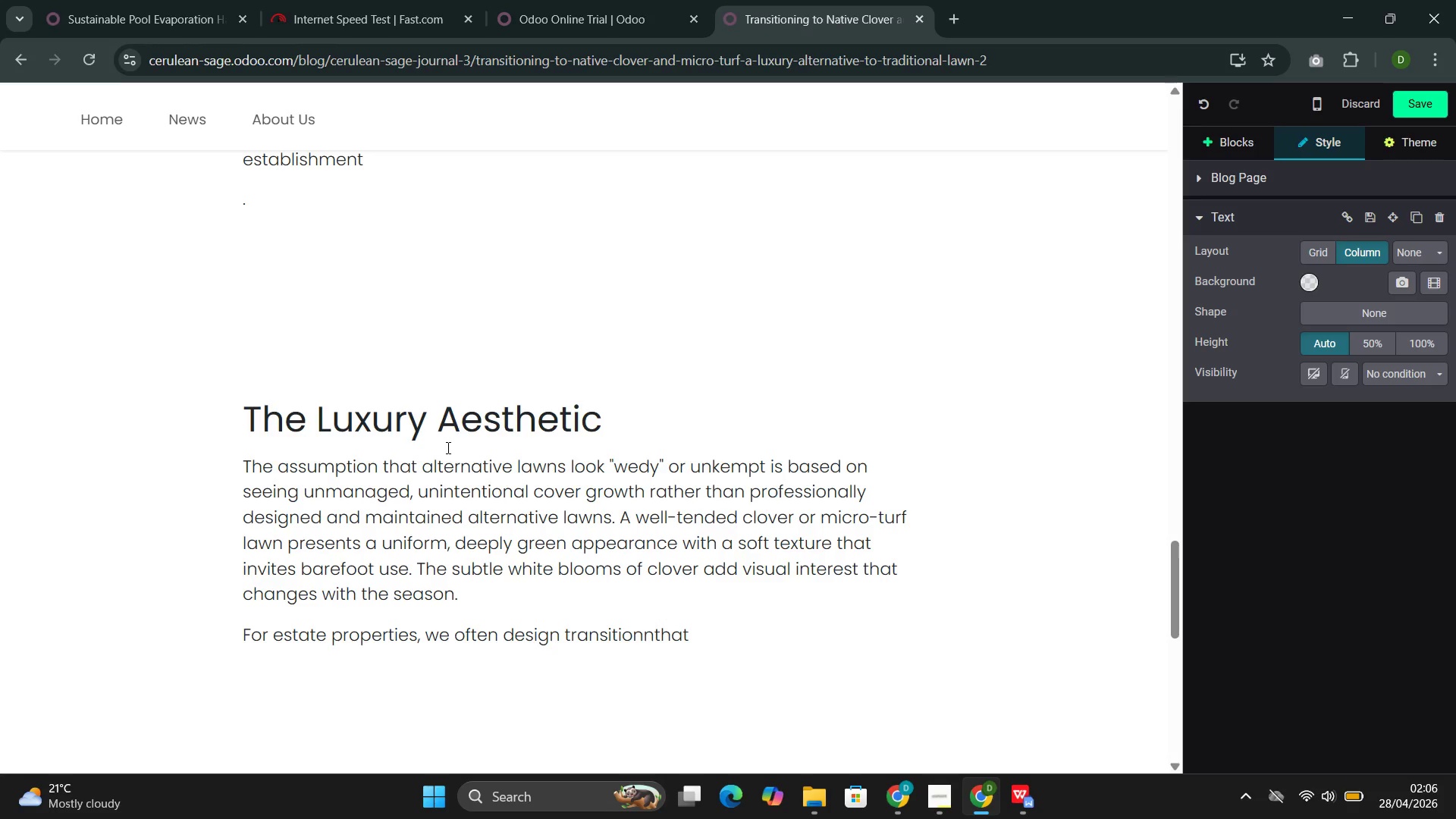 
key(ArrowLeft)
 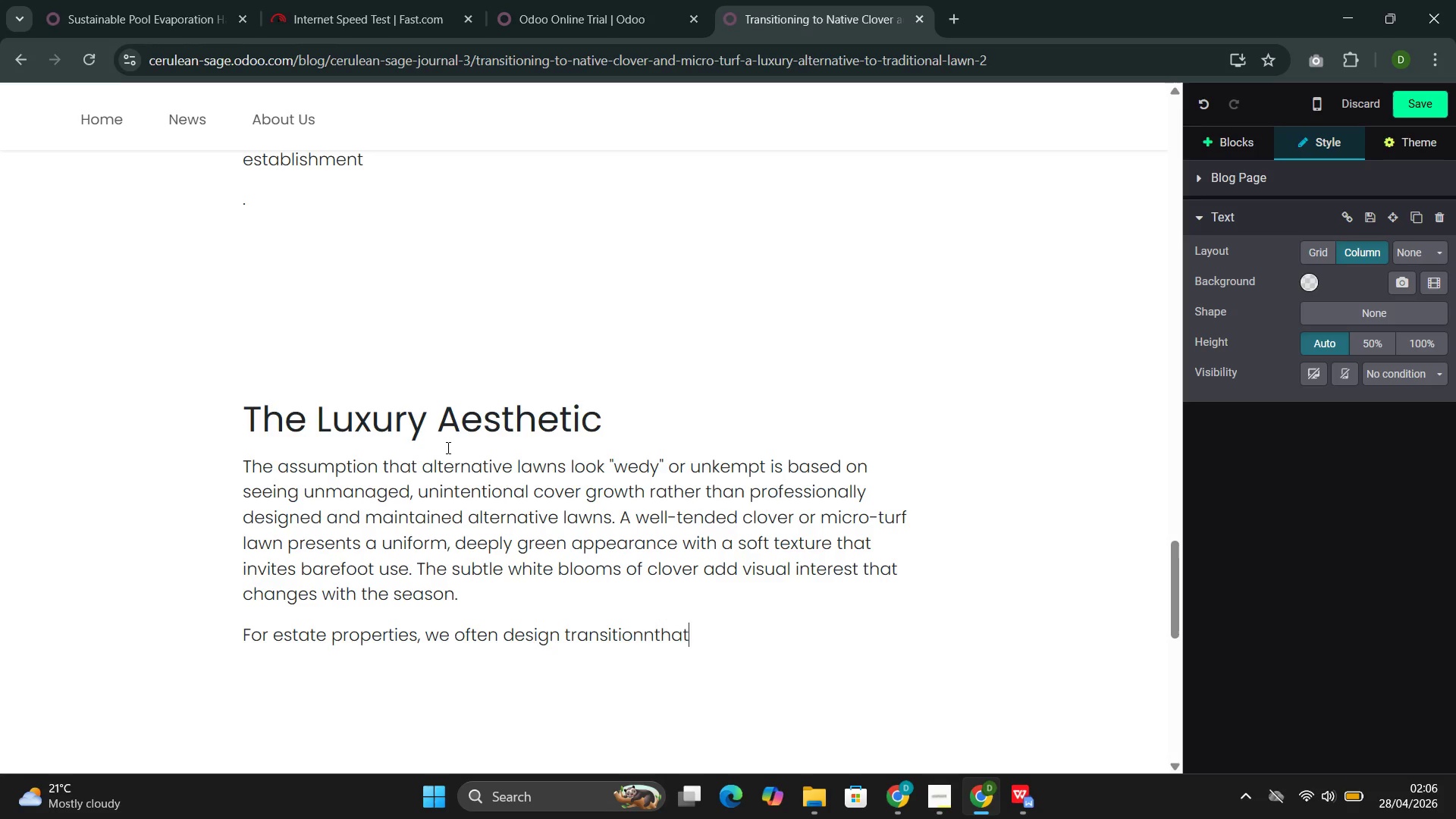 
key(ArrowLeft)
 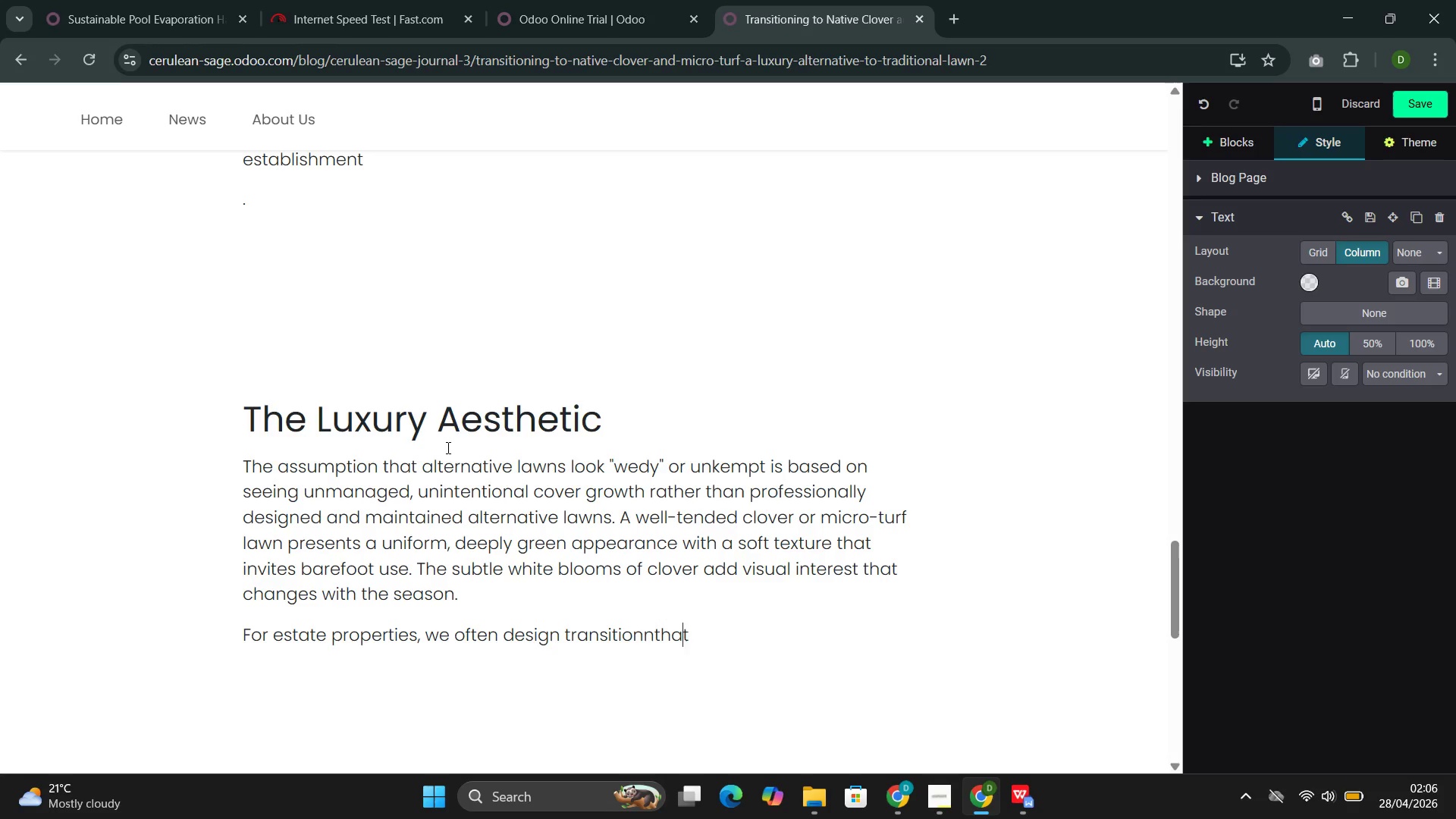 
key(ArrowLeft)
 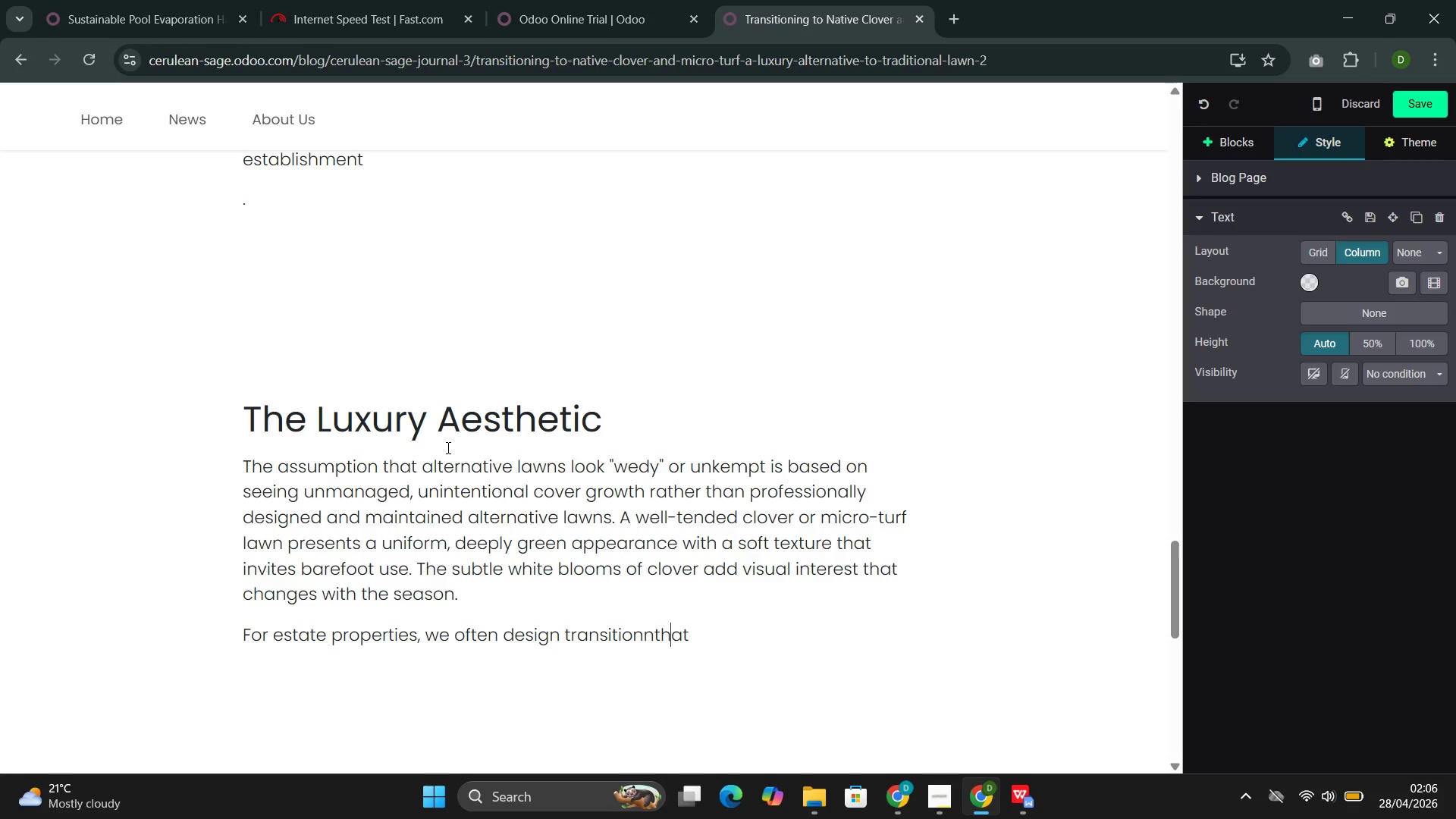 
key(ArrowLeft)
 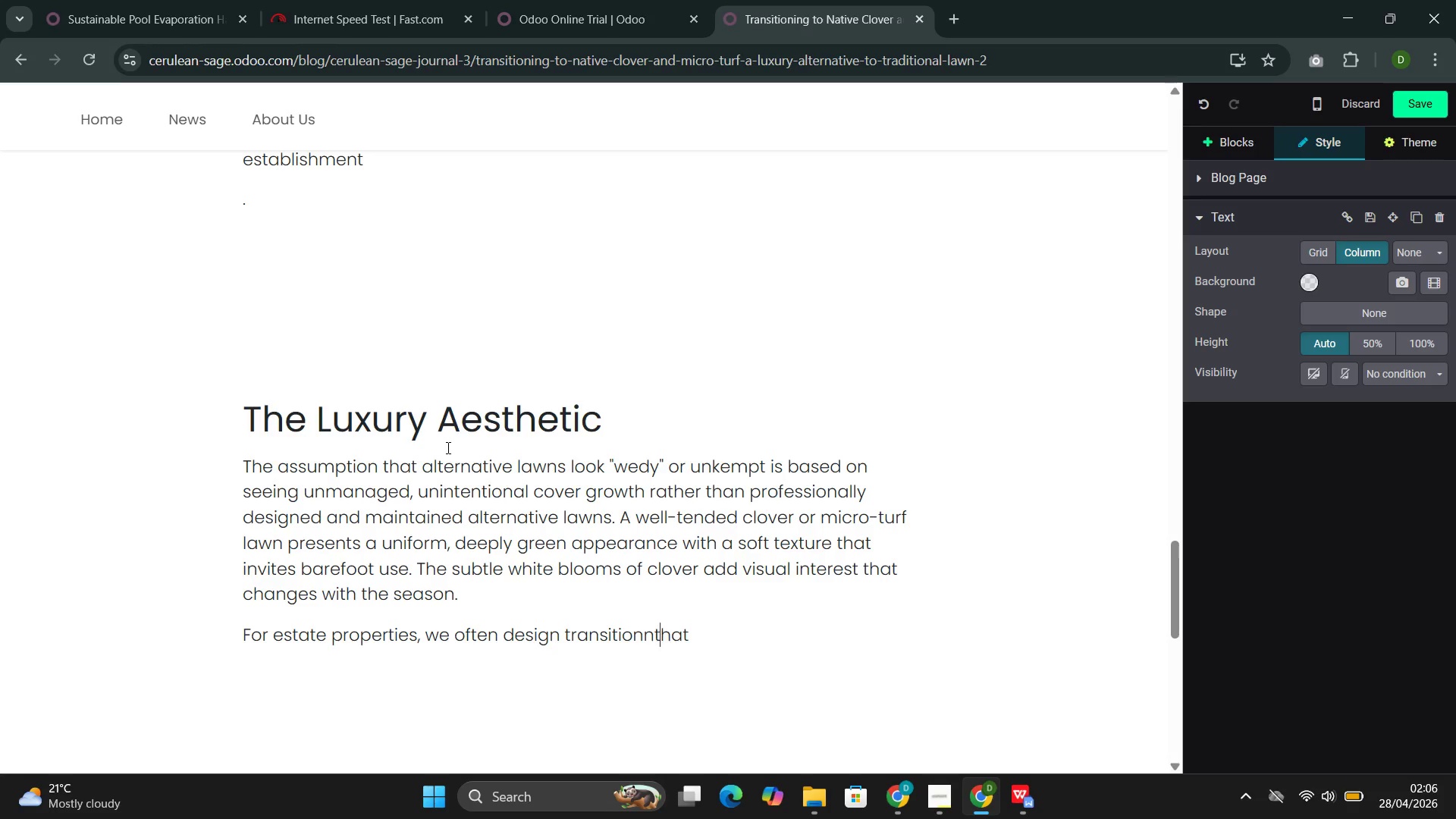 
key(ArrowLeft)
 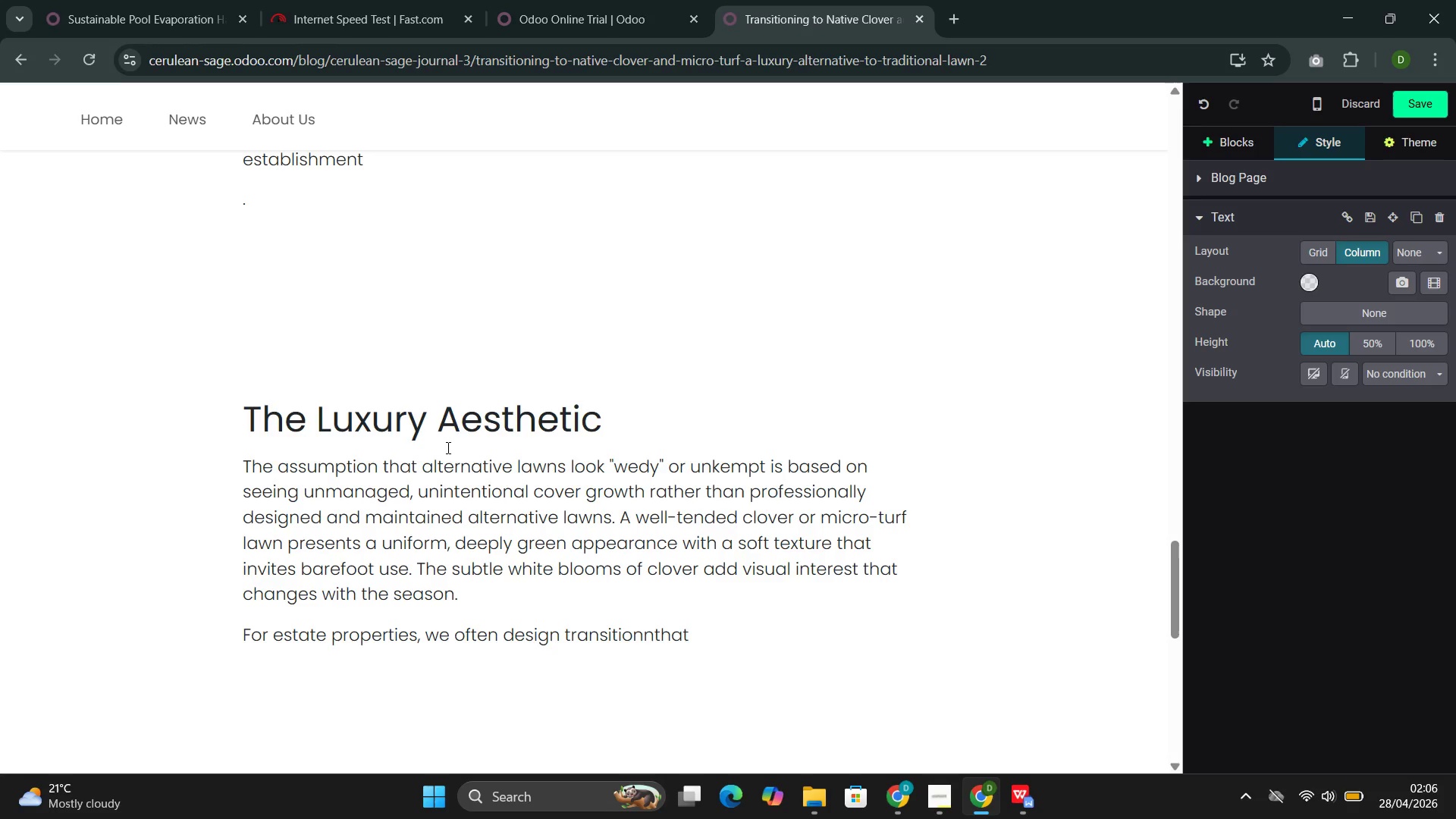 
key(Backspace)
 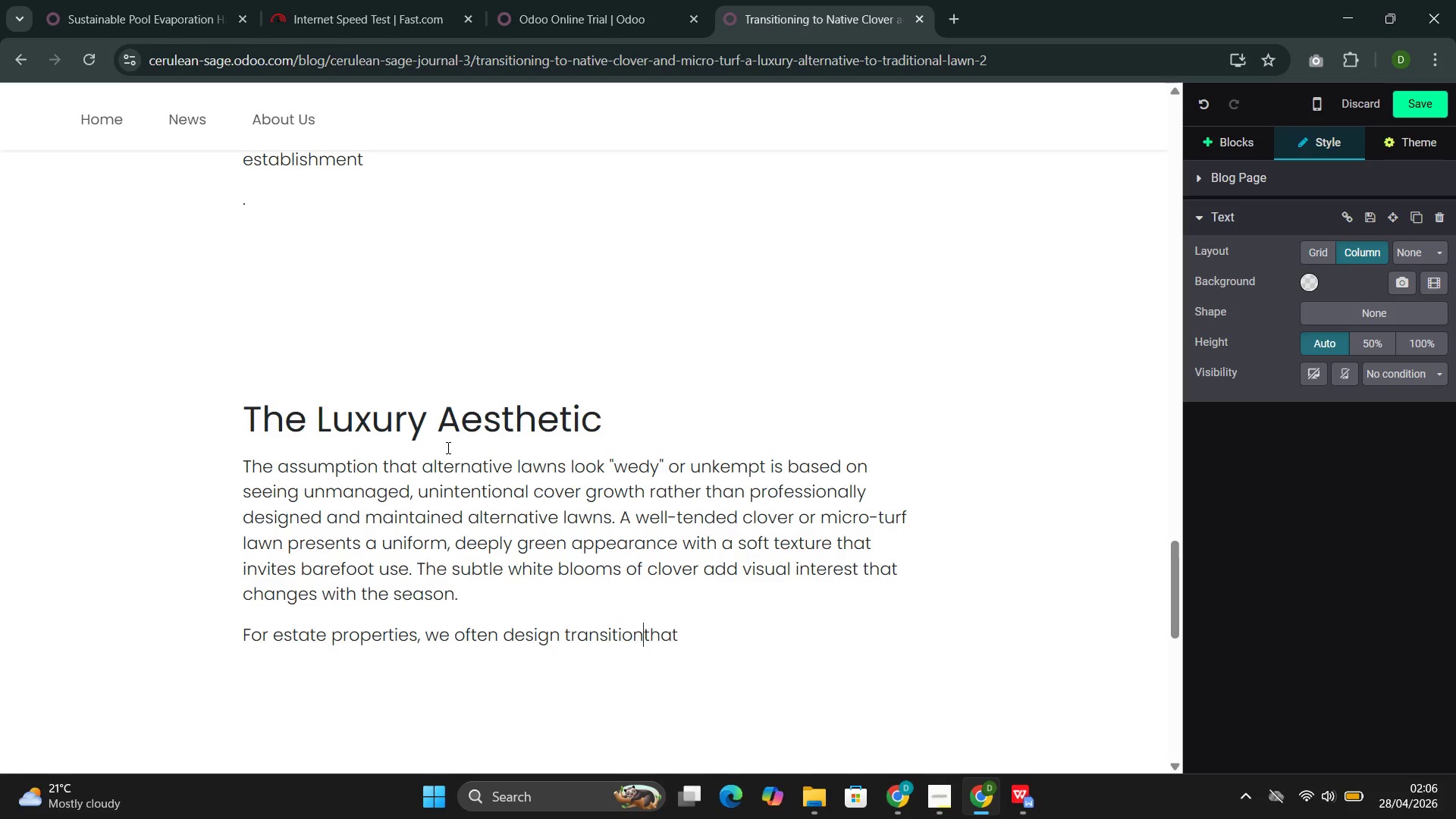 
key(Space)
 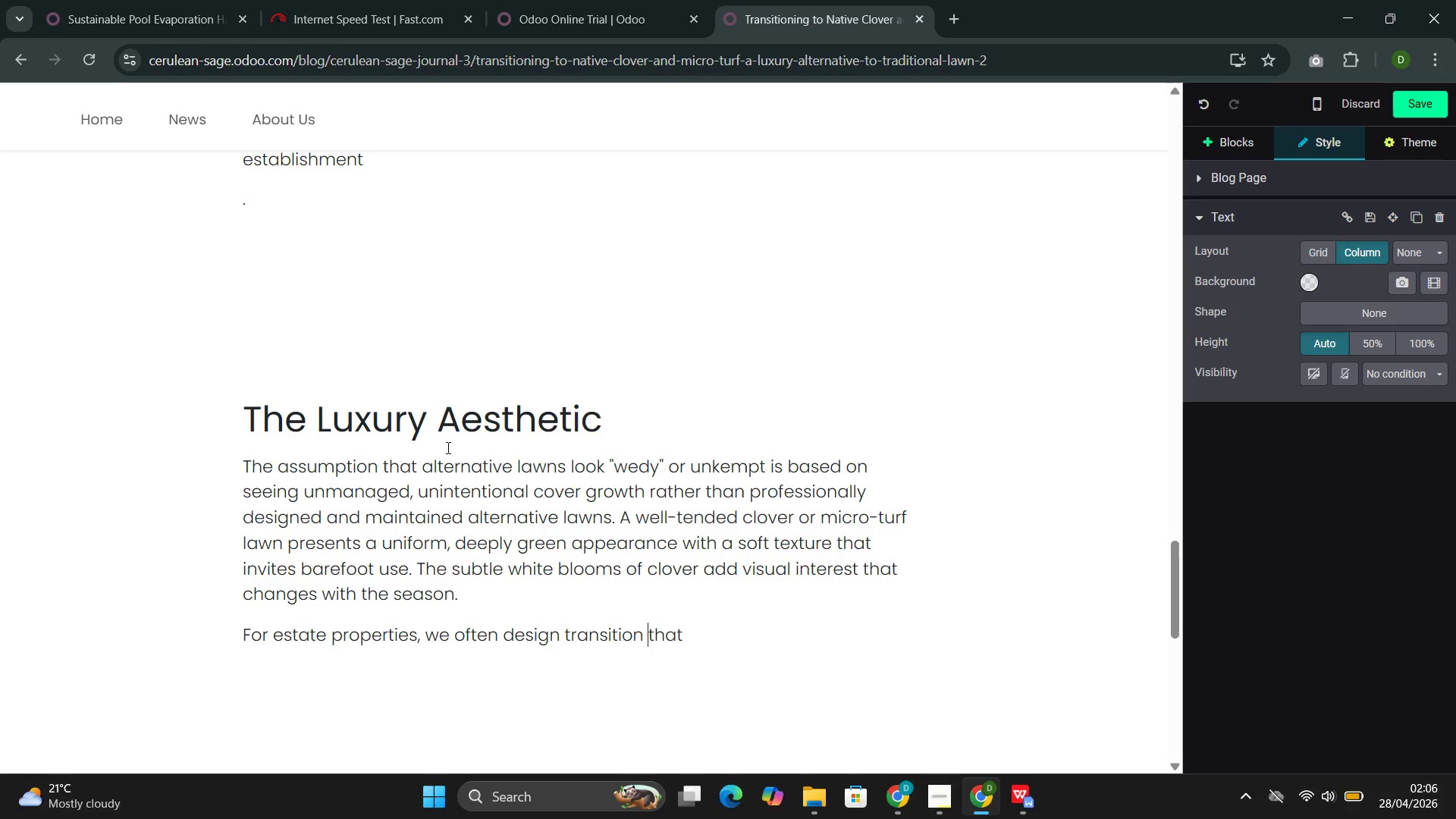 
wait(12.47)
 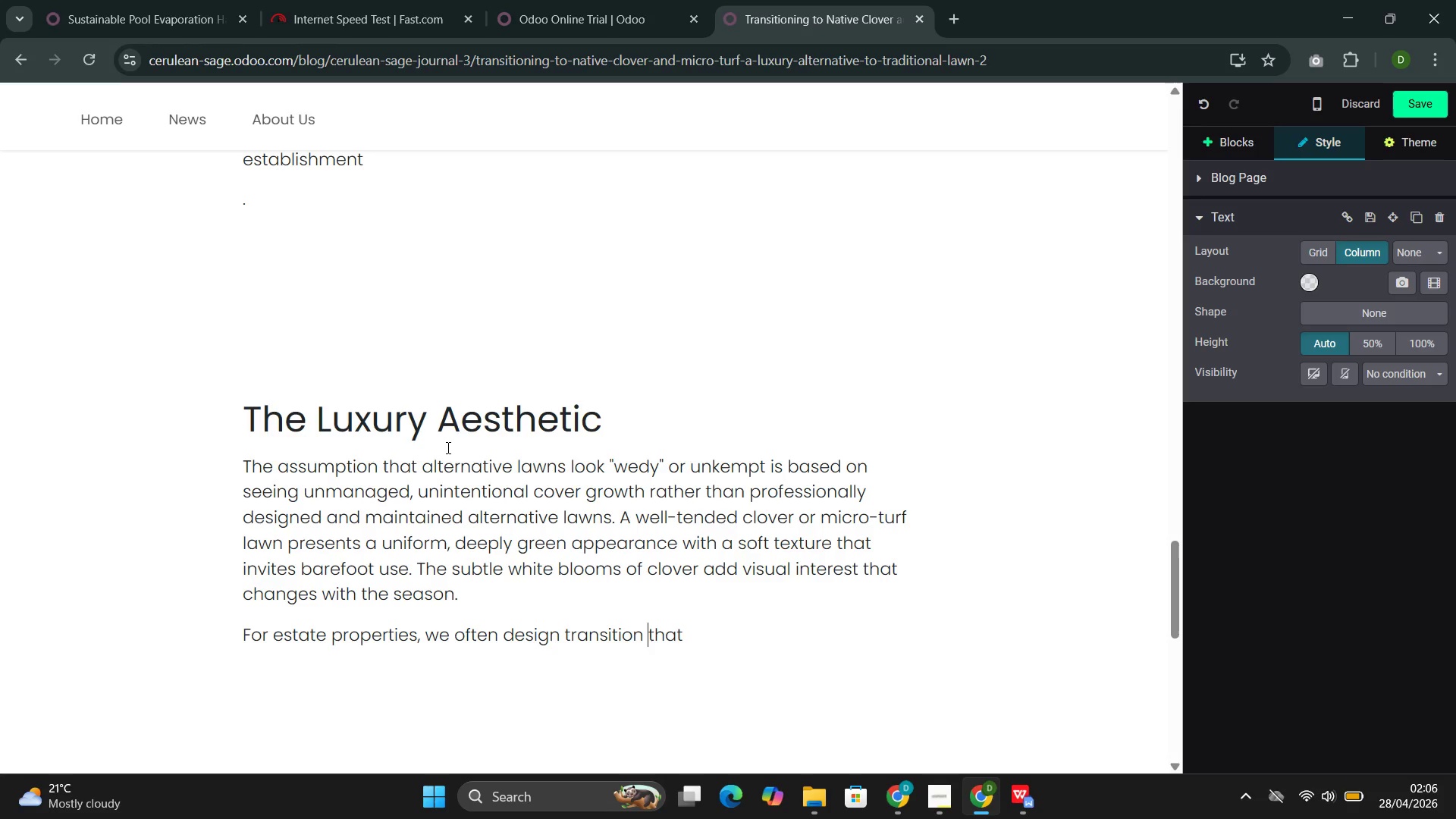 
key(Delete)
 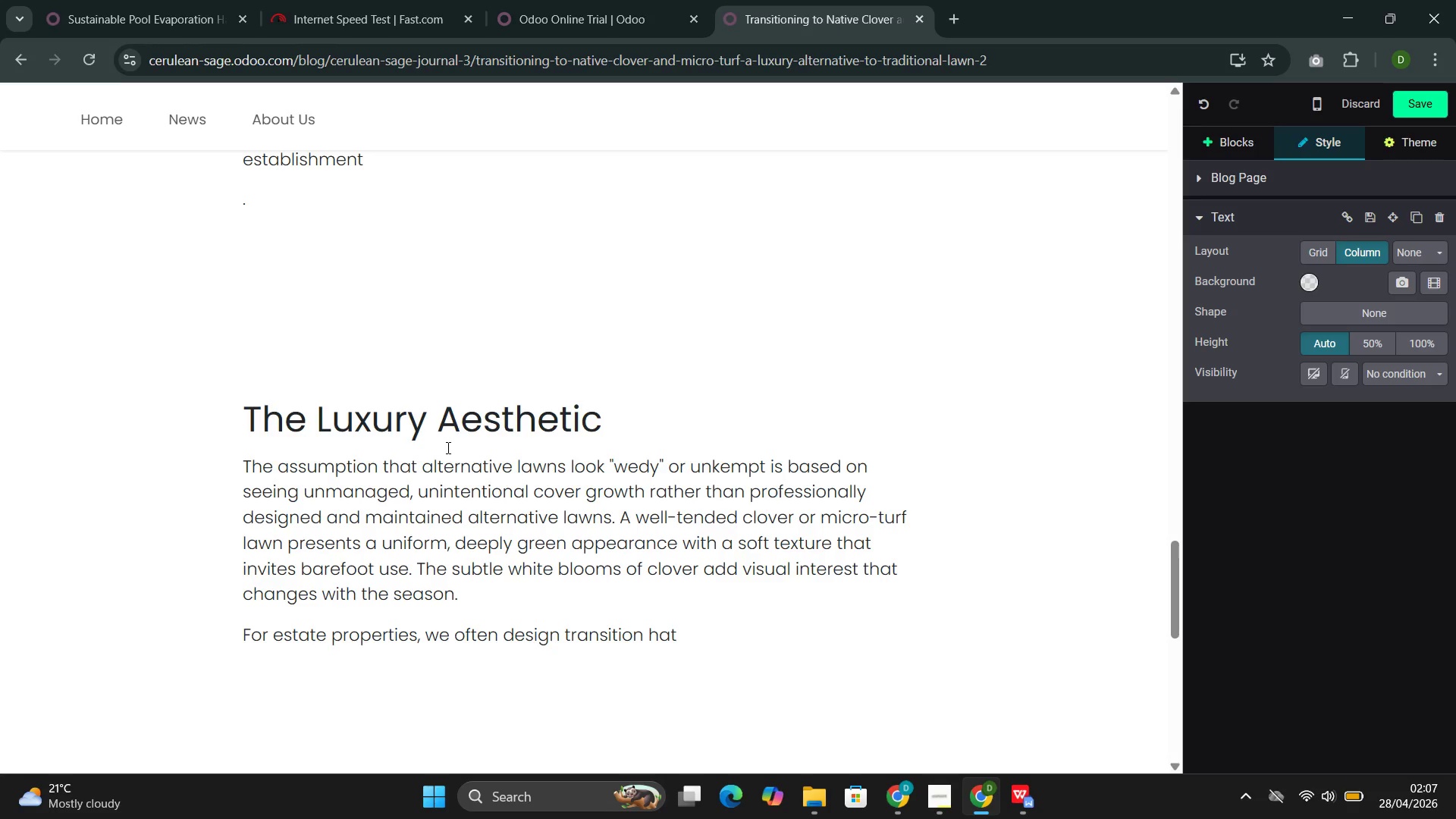 
wait(40.89)
 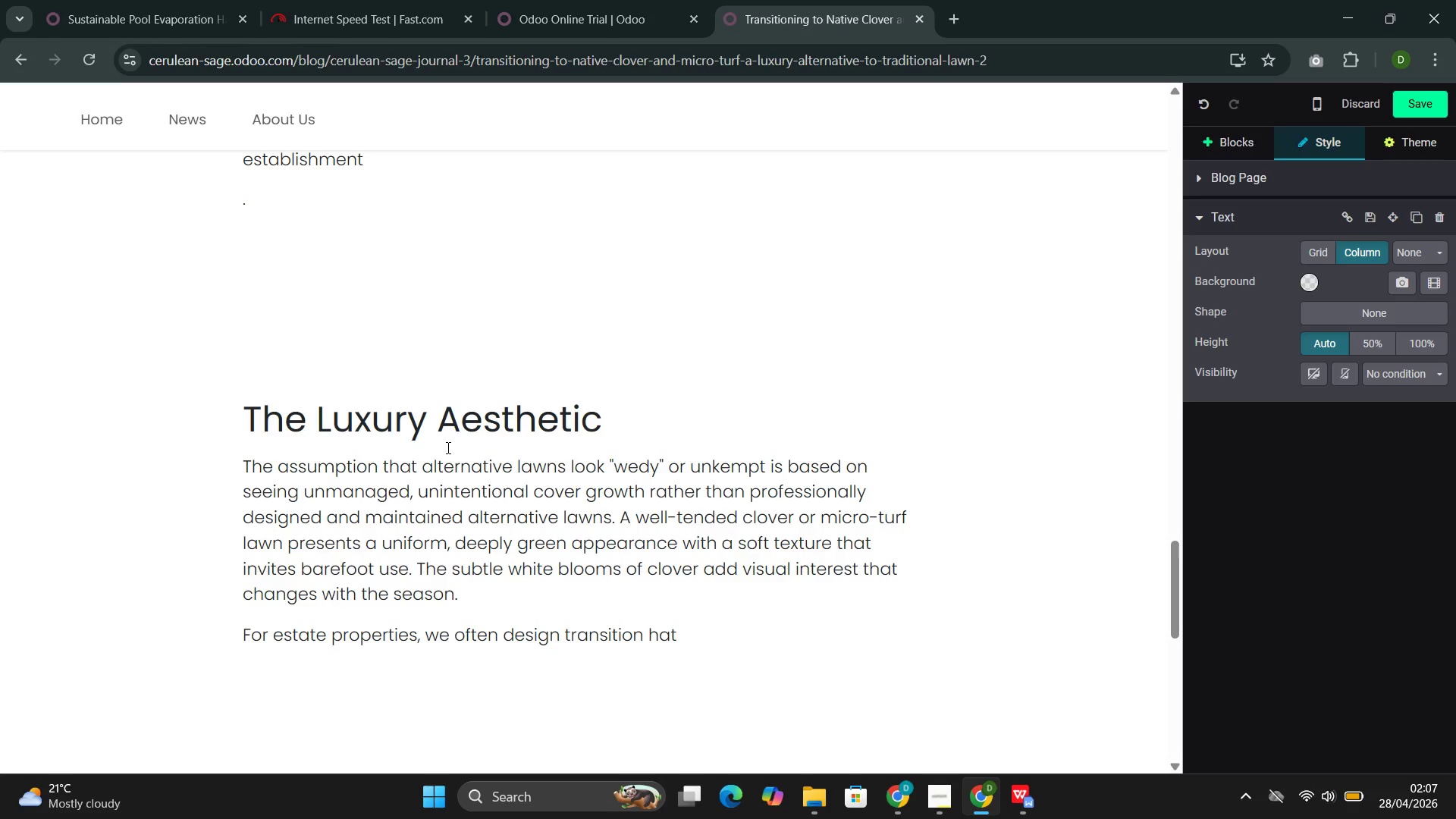 
key(ArrowRight)
 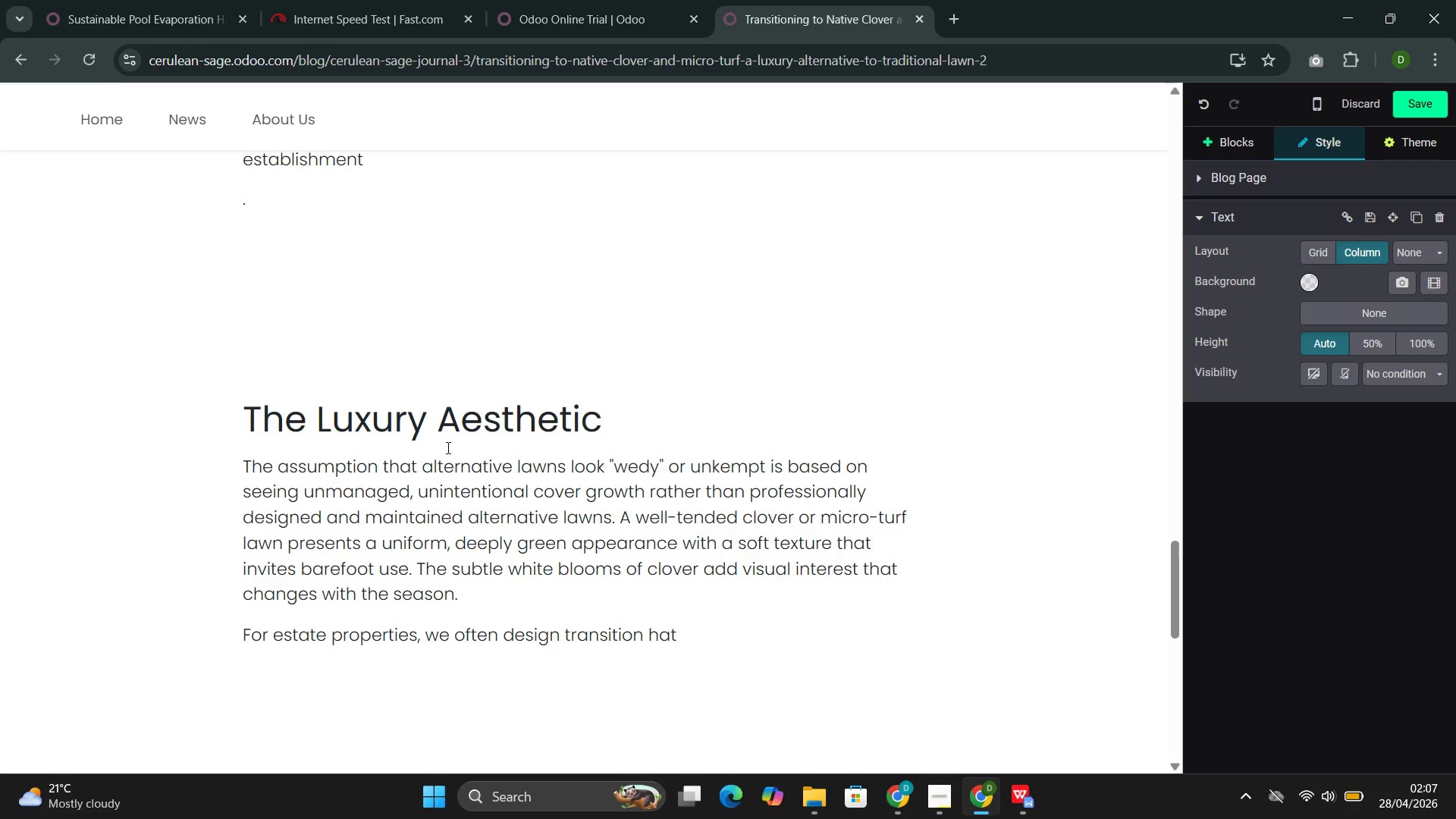 
key(ArrowRight)
 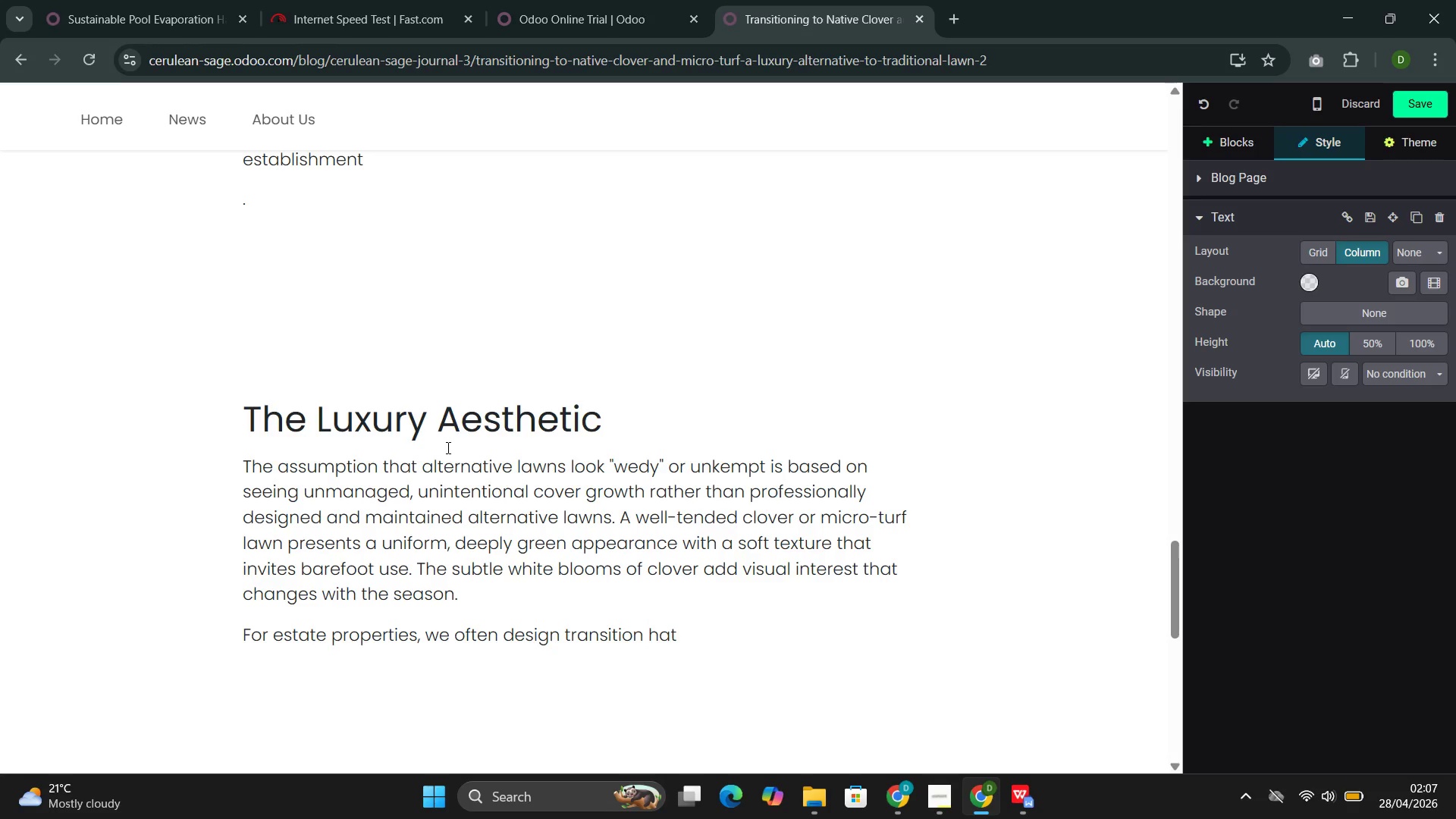 
key(ArrowLeft)
 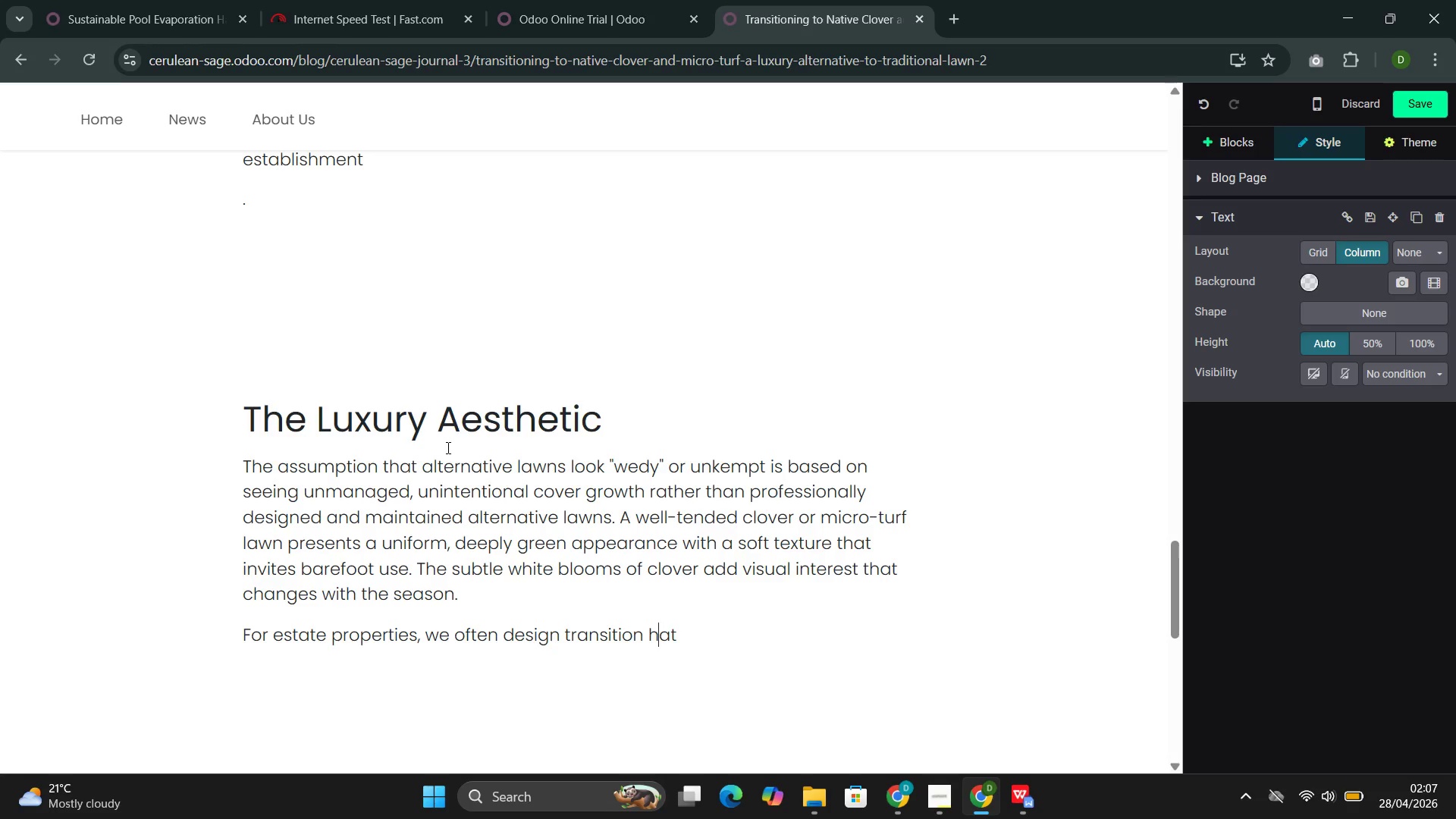 
key(ArrowLeft)
 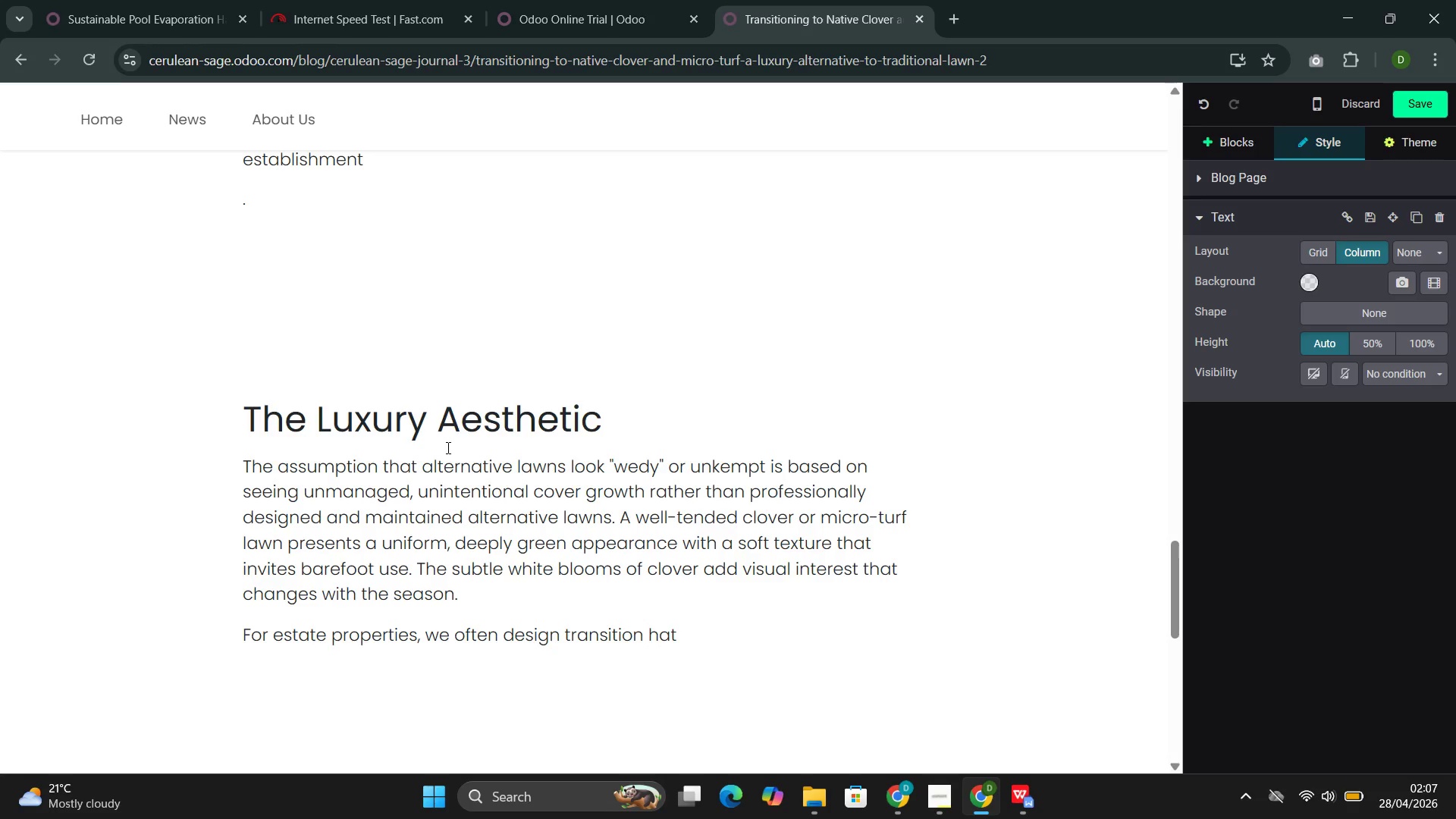 
key(T)
 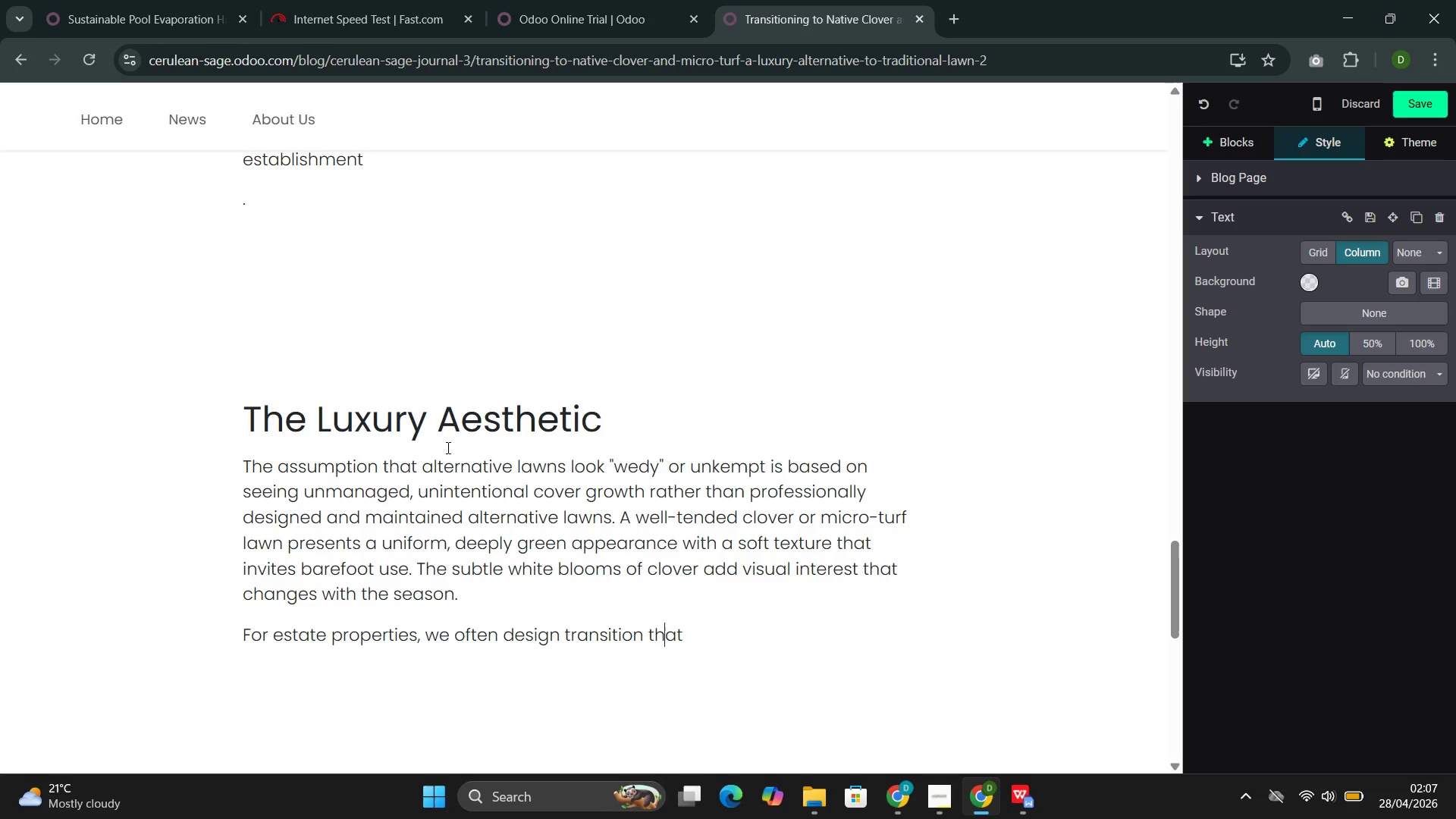 
key(ArrowRight)
 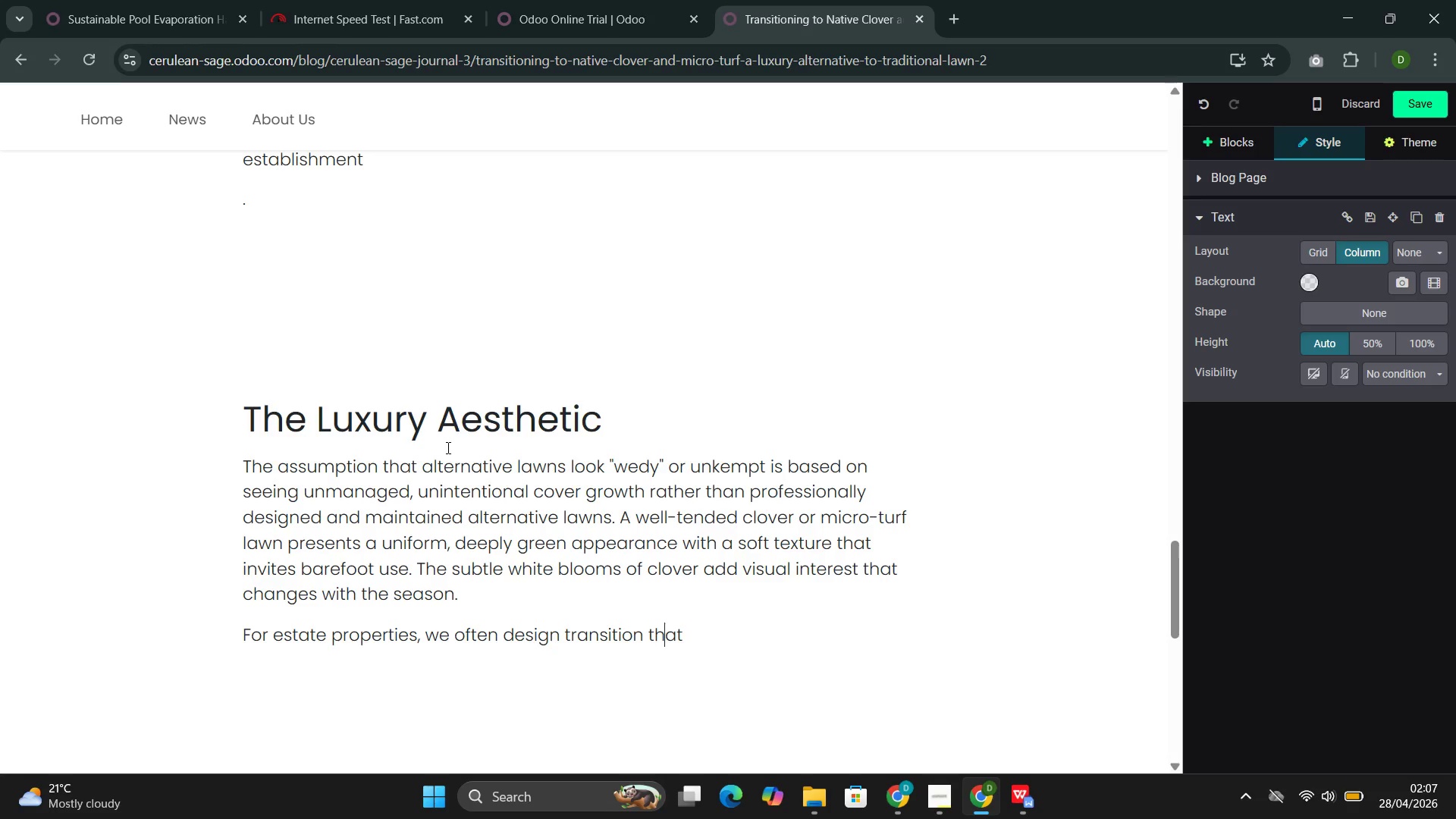 
key(ArrowRight)
 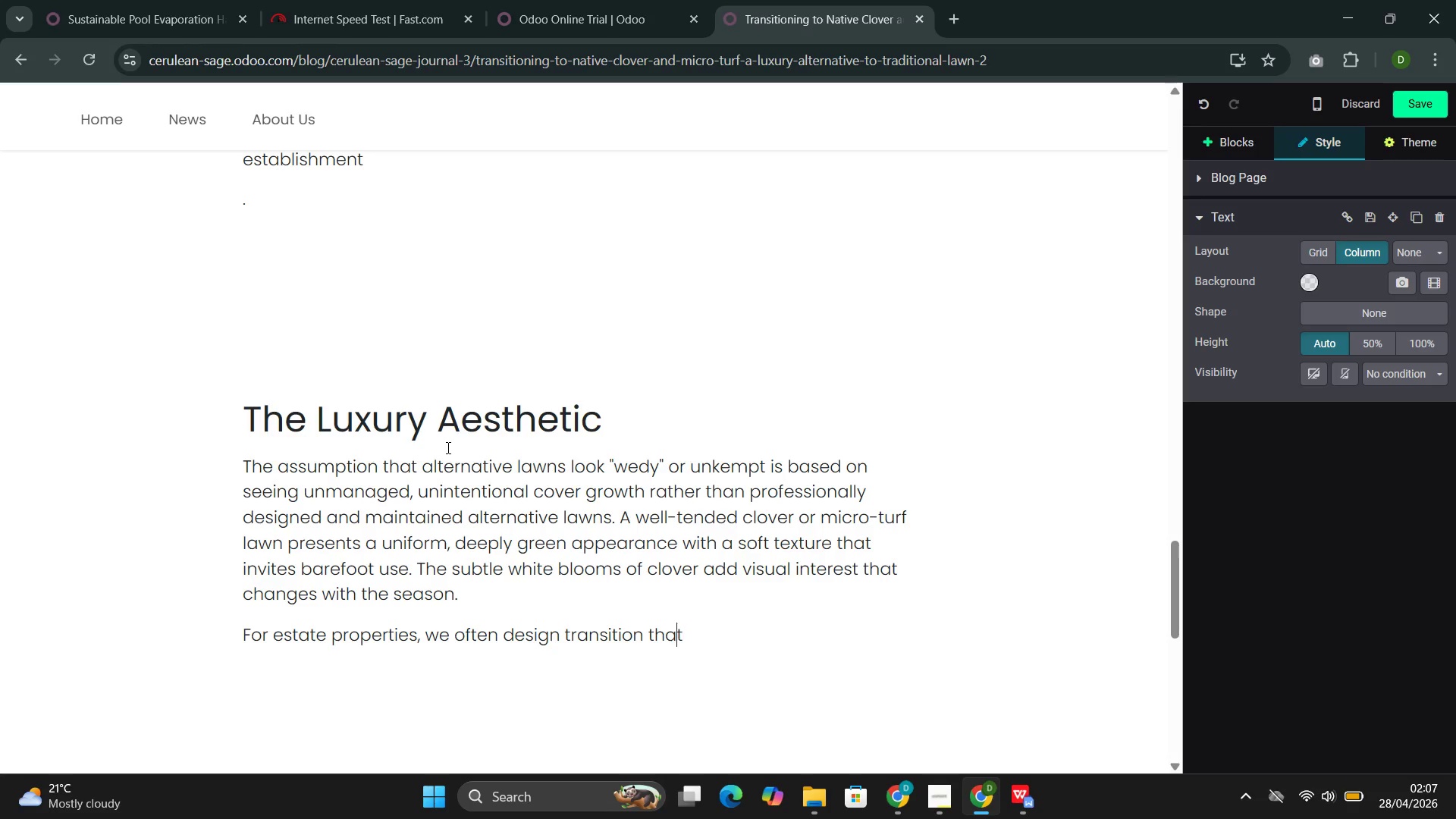 
key(ArrowRight)
 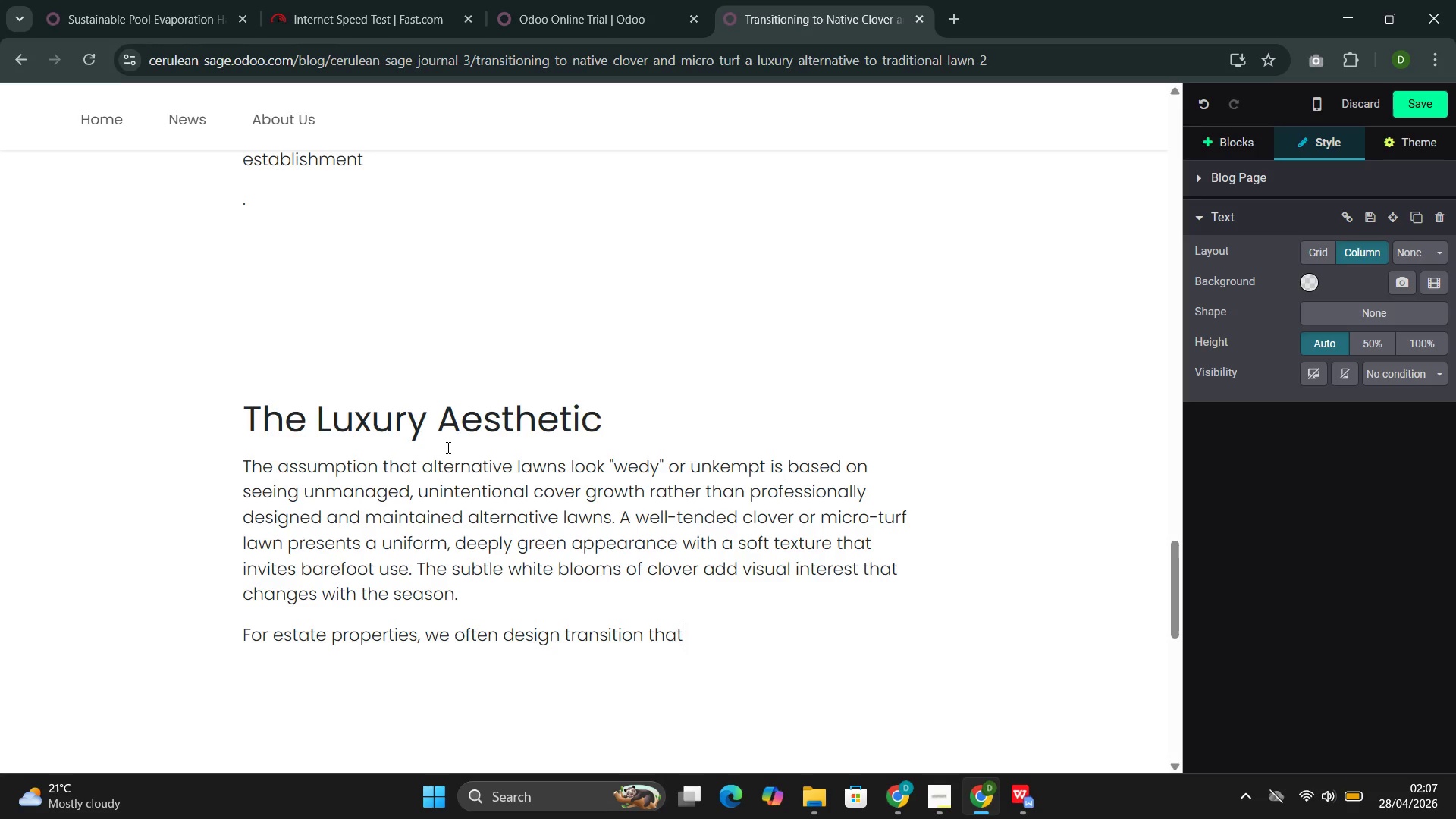 
type( preserve traditional tr)
key(Backspace)
type(urt)
key(Backspace)
type(f in high-use area ())
 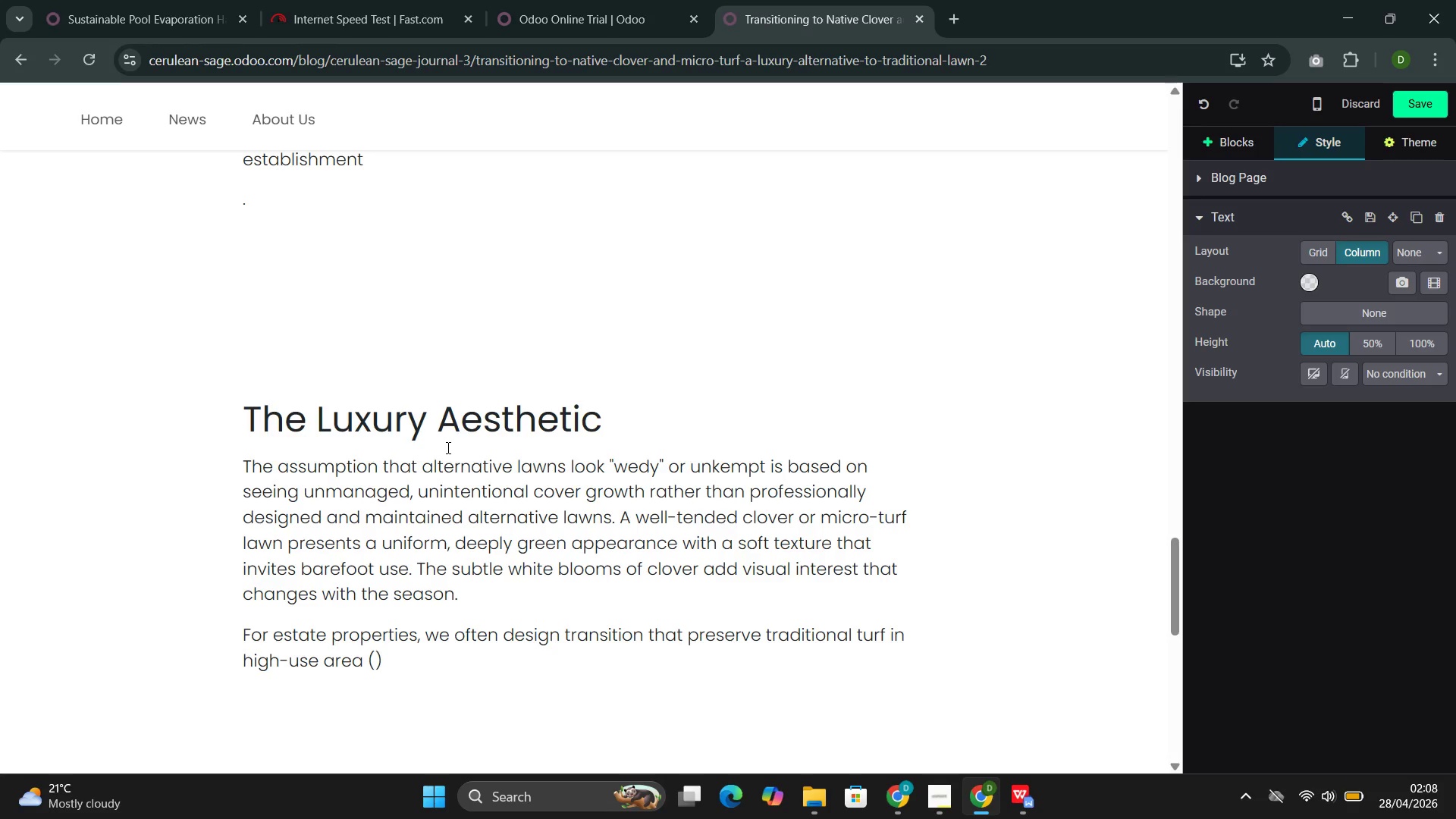 
key(ArrowLeft)
 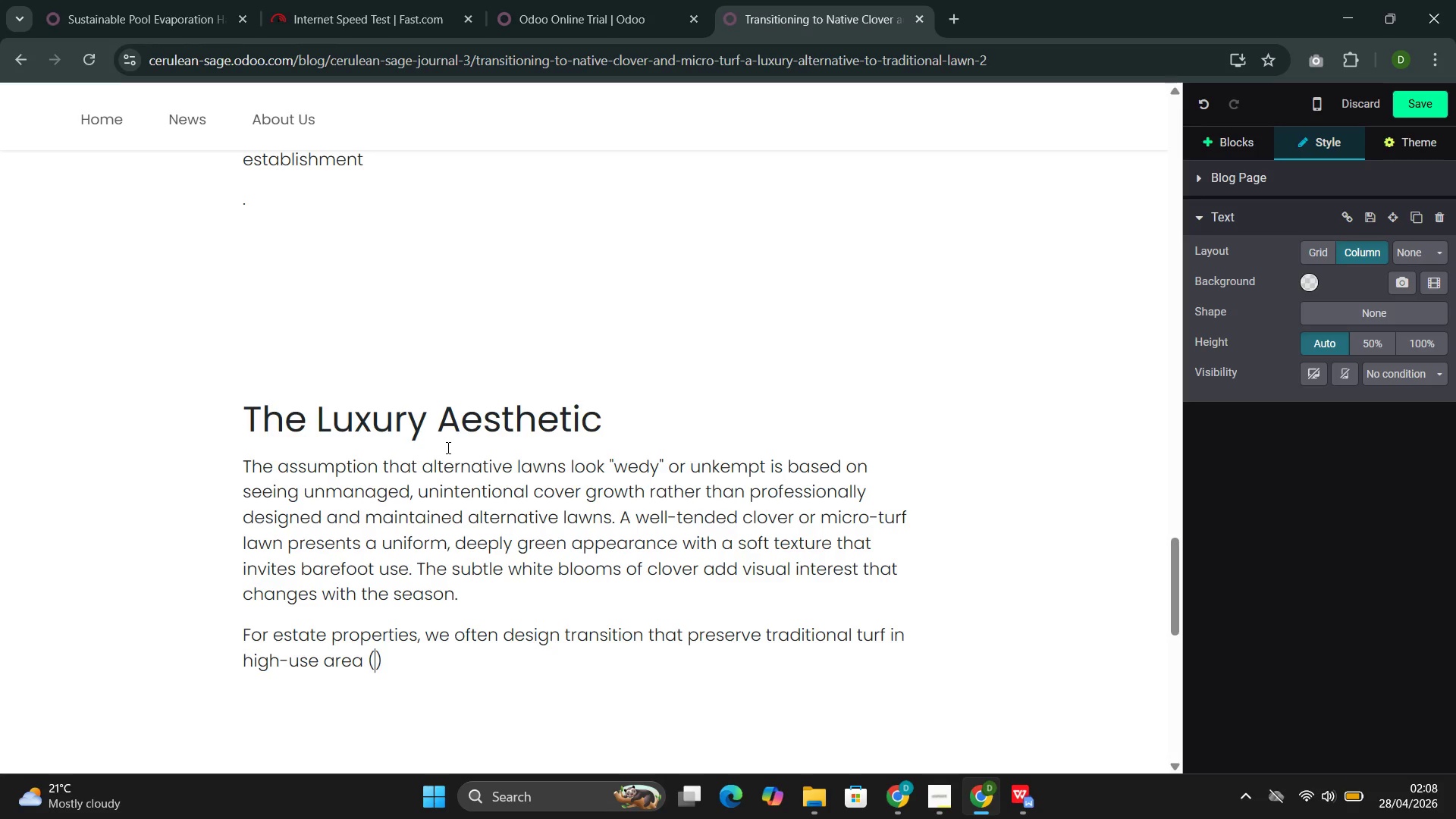 
type(arounf)
key(Backspace)
type(d pools, forn)
key(Backspace)
type(mal gathering d)
key(Backspace)
type(spaces )
key(Backspace)
 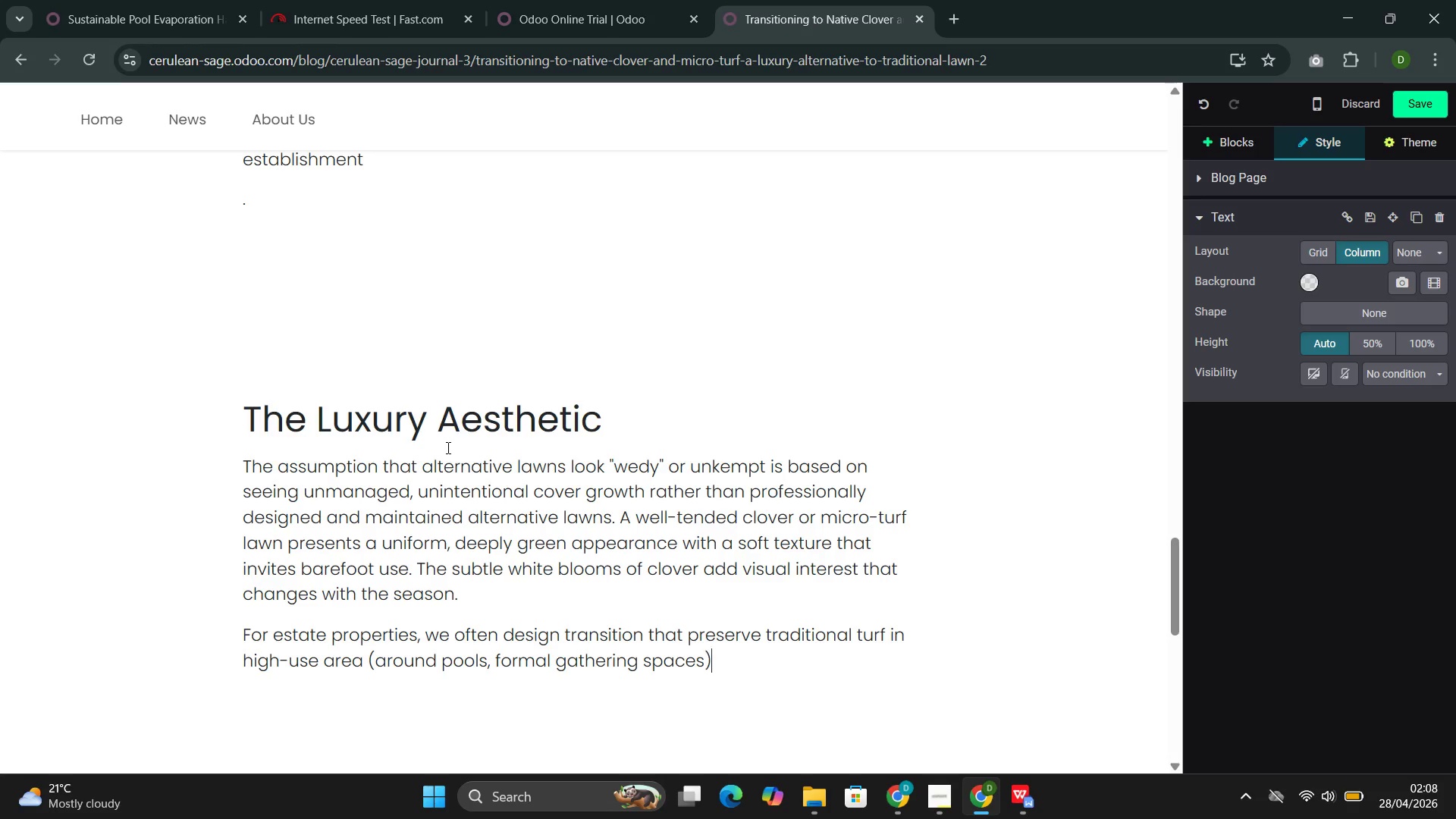 
key(ArrowRight)
 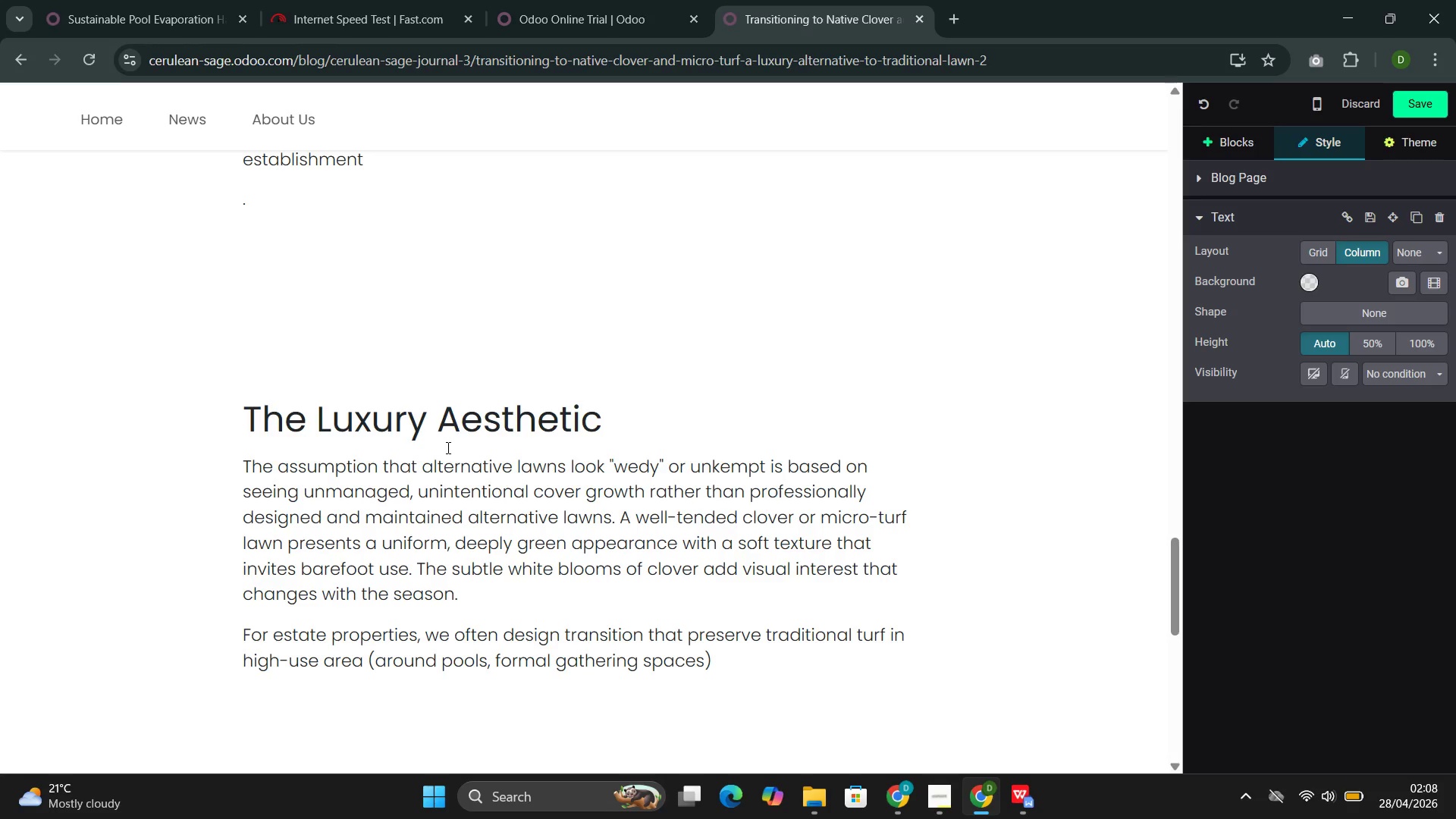 
type( wj)
key(Backspace)
type(hai)
key(Backspace)
key(Backspace)
type(ile converting larger )
key(Backspace)
type(, less-trafficj)
key(Backspace)
type(ked area to )
 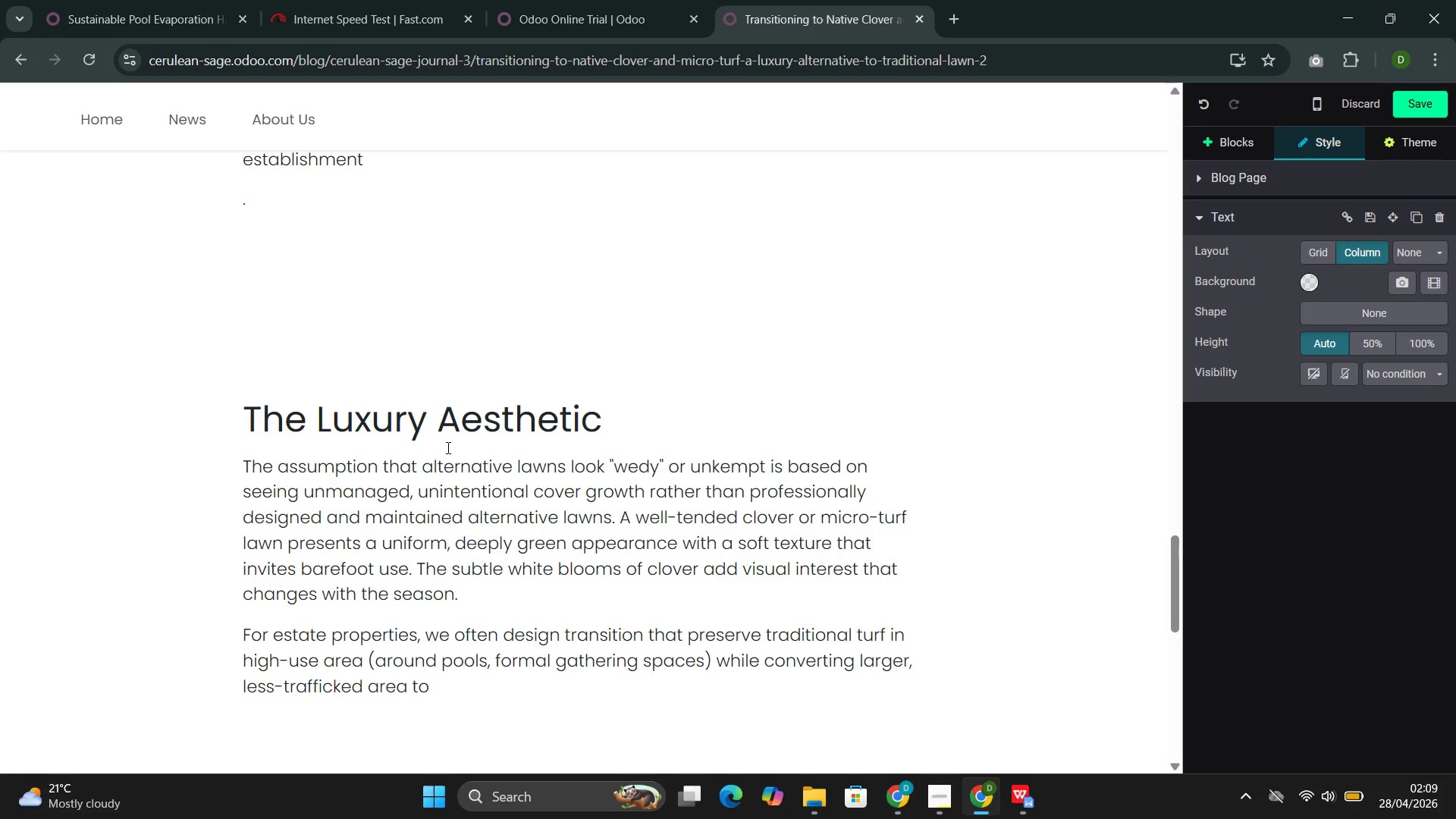 
type(drought-resistant alternatives. This blended approach maintao)
key(Backspace)
type(ins functionality e)
key(Backspace)
type(who)
key(Backspace)
type(ile dra)
 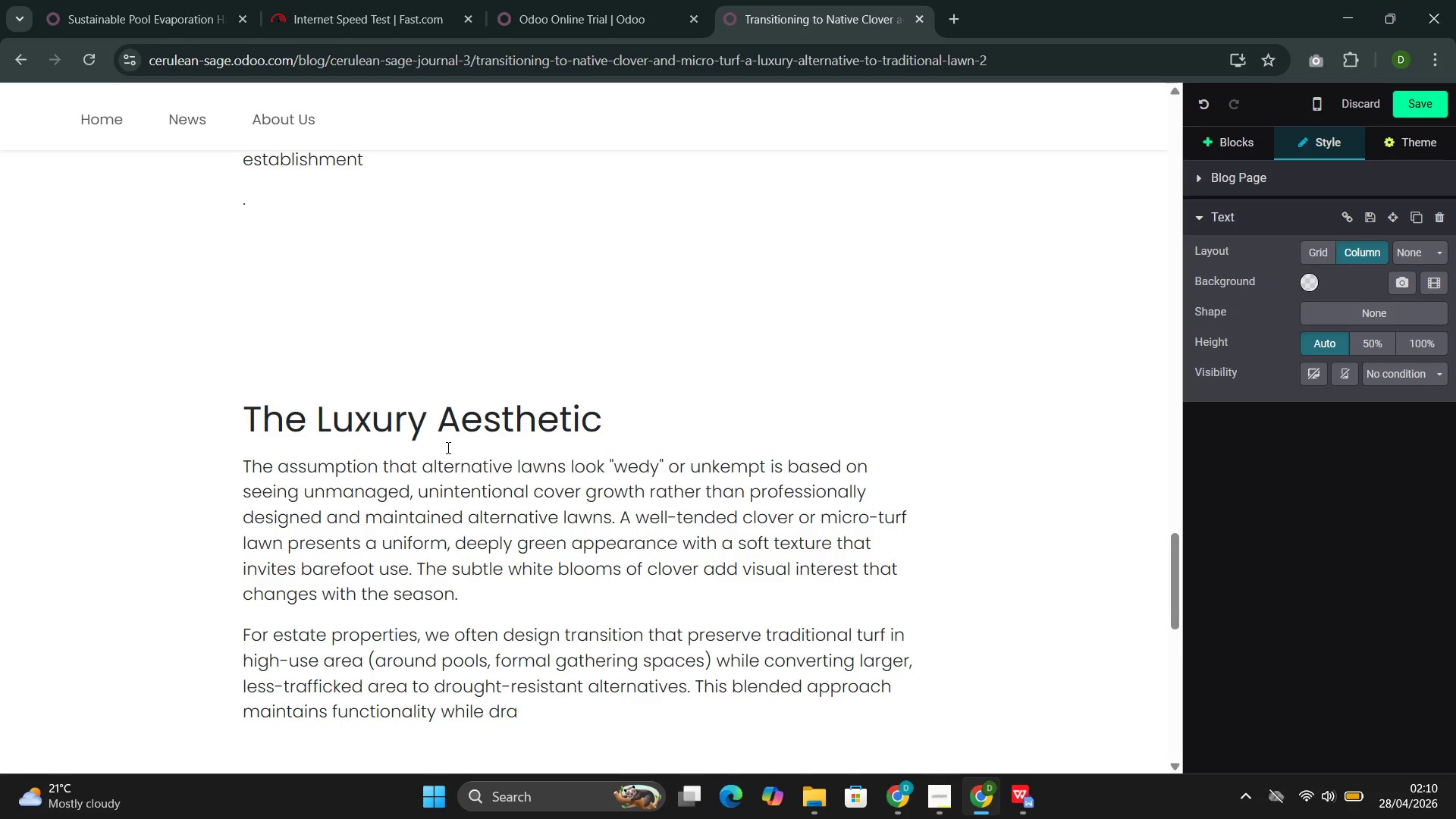 
type(matically reduce)
key(Backspace)
type(ing overall water consi)
key(Backspace)
type(umpr)
key(Backspace)
type(tu)
key(Backspace)
type(ion)
 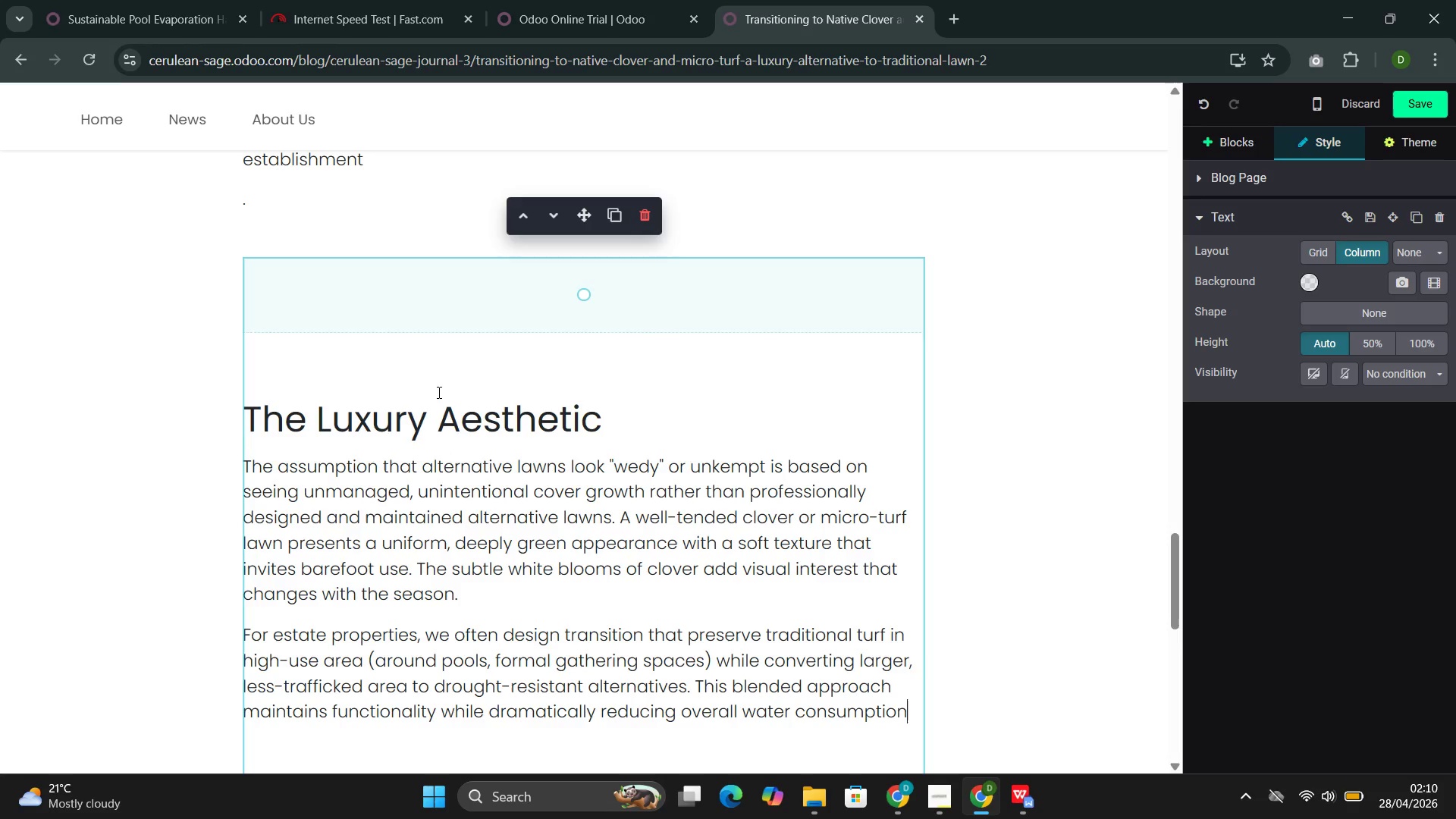 
key(Enter)
 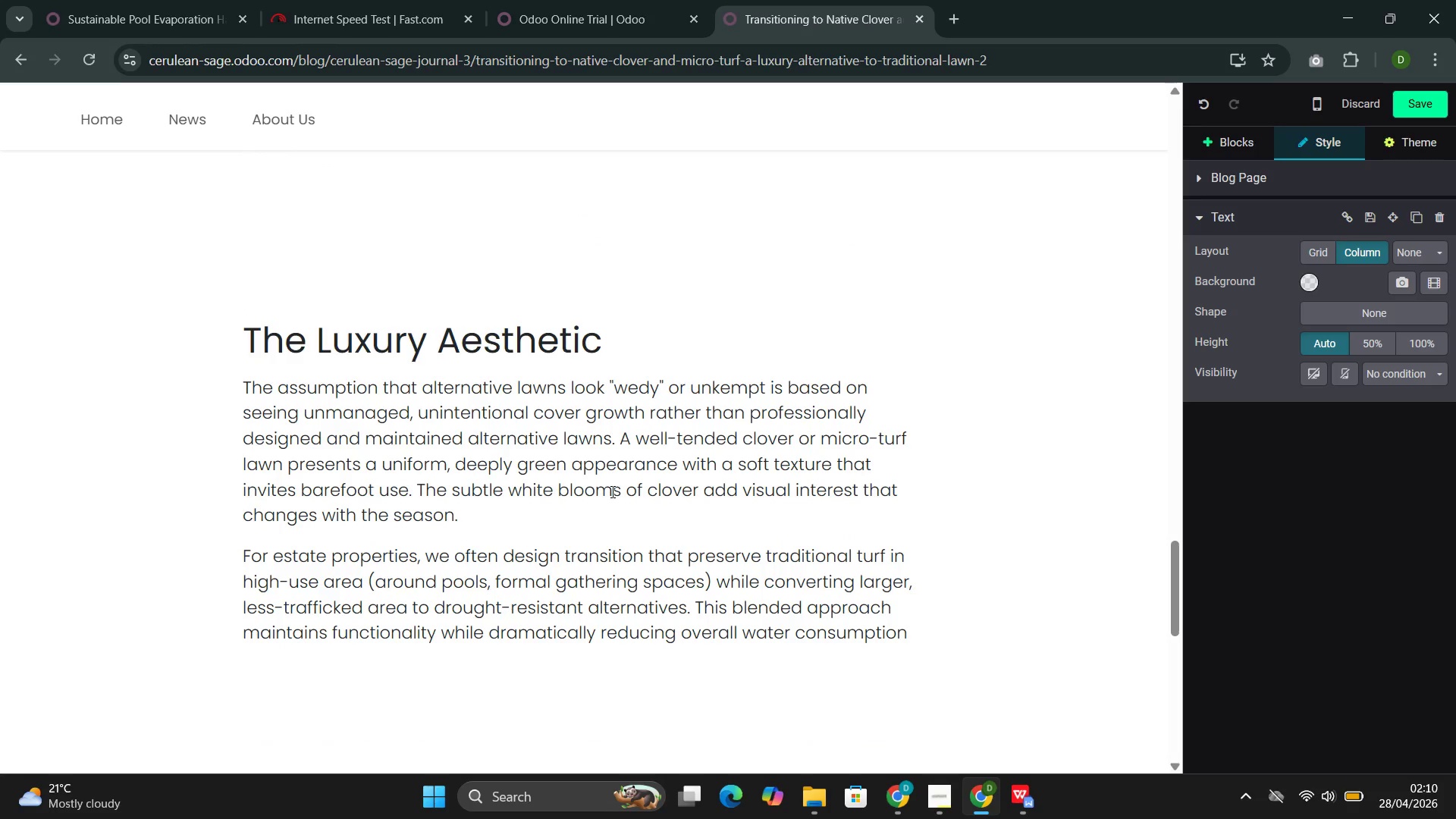 
key(Slash)
 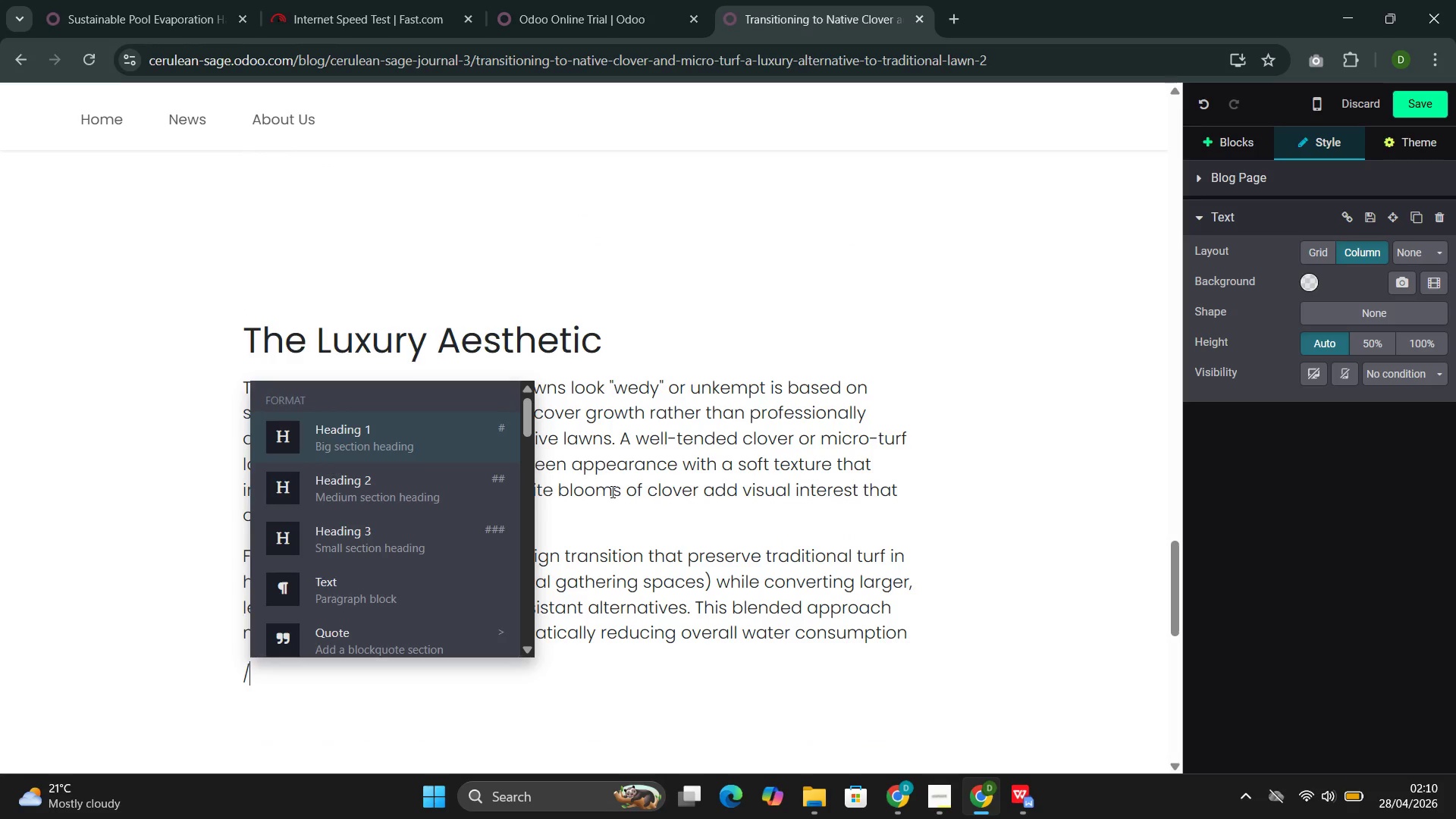 
hold_key(key=ArrowDown, duration=0.75)
 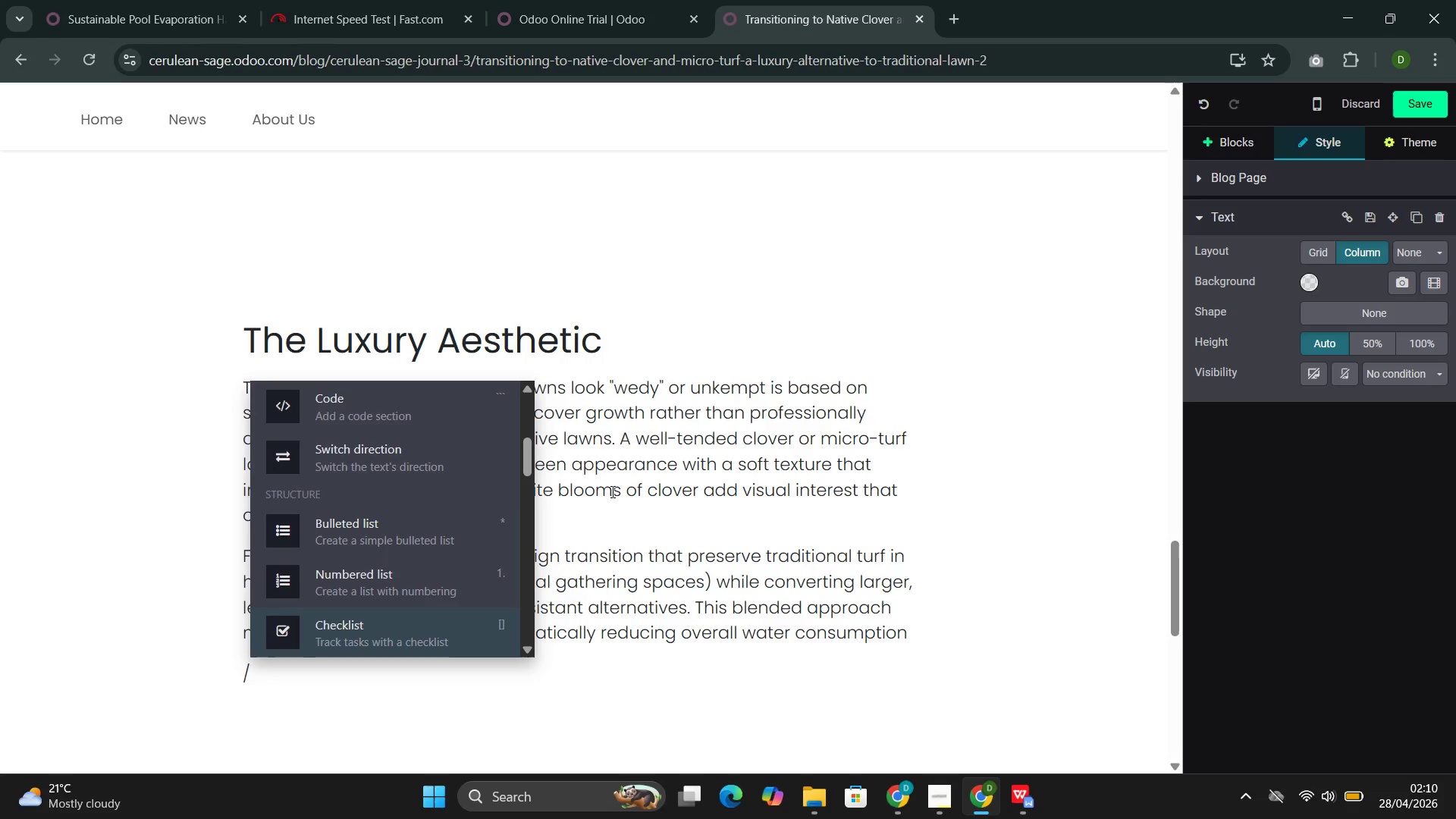 
key(ArrowDown)
 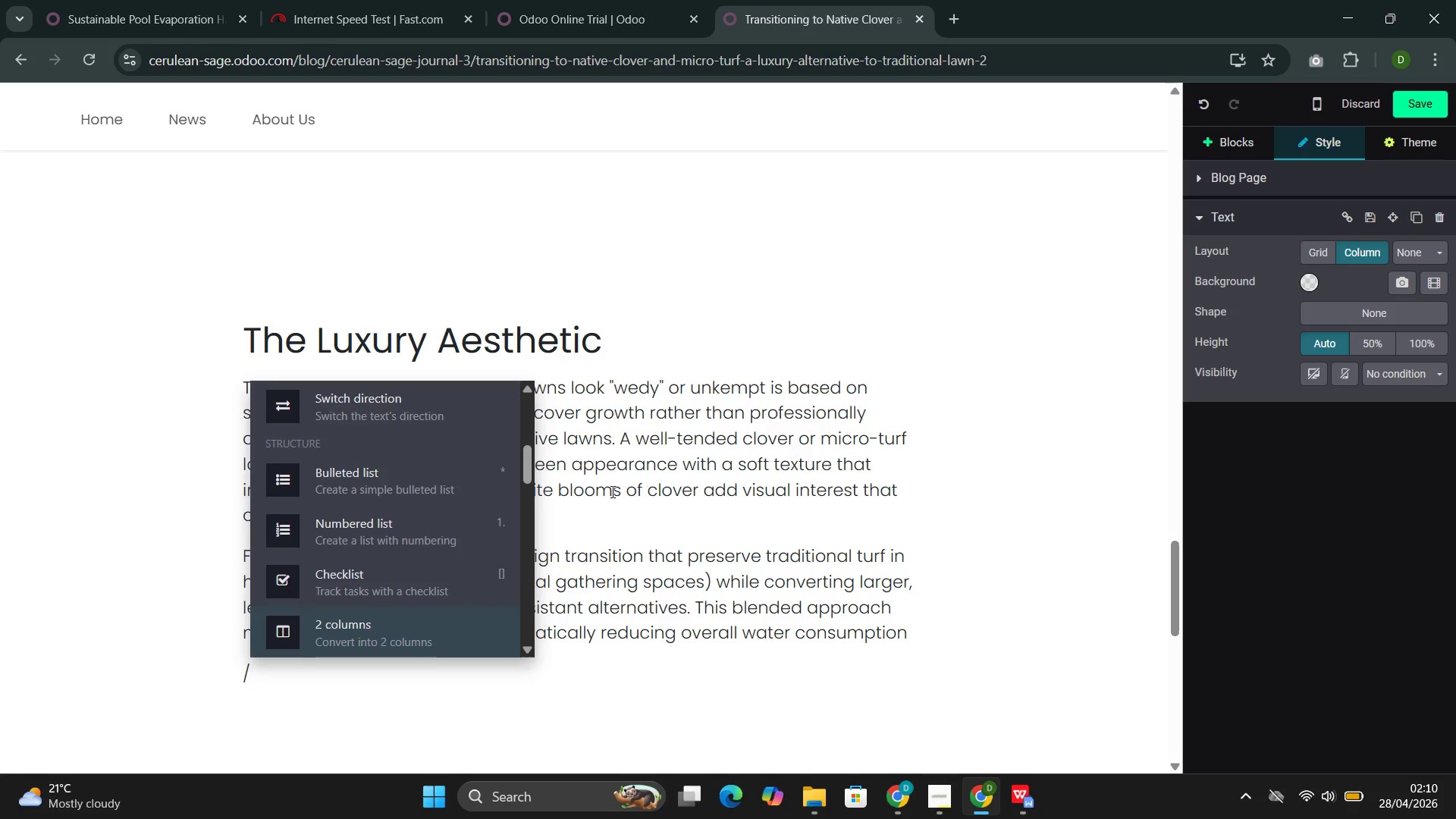 
key(ArrowDown)
 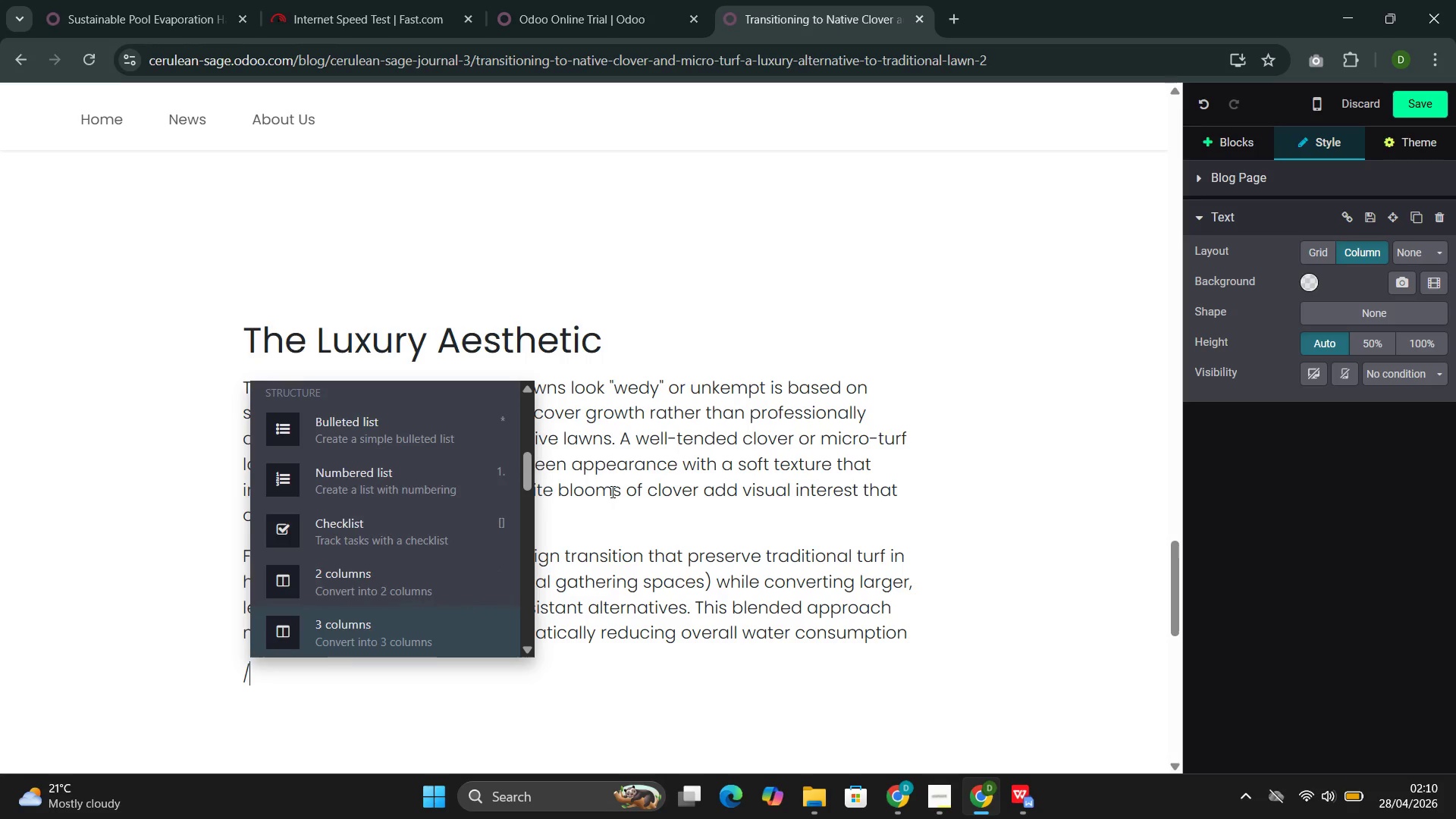 
key(B)
 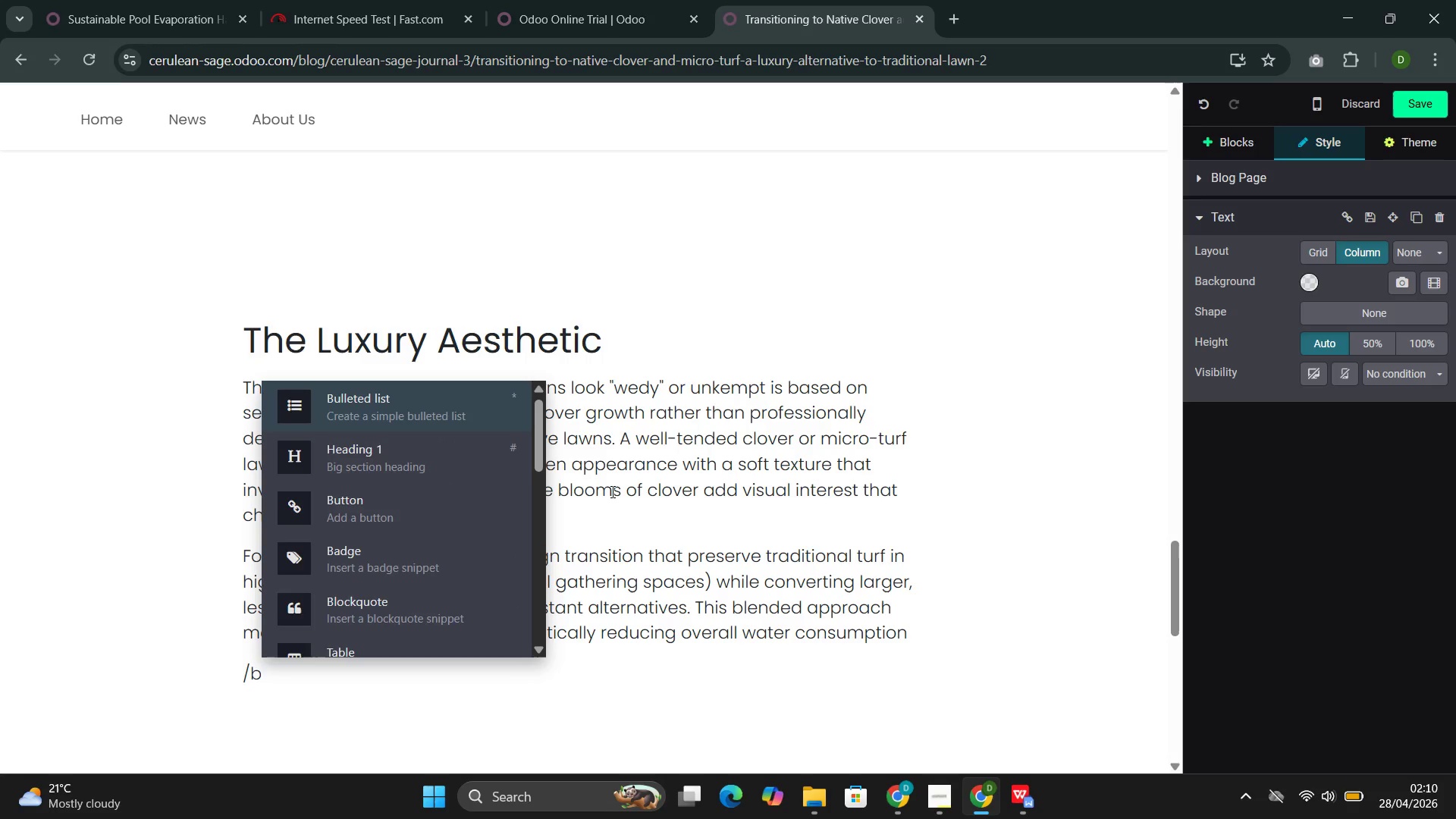 
key(ArrowDown)
 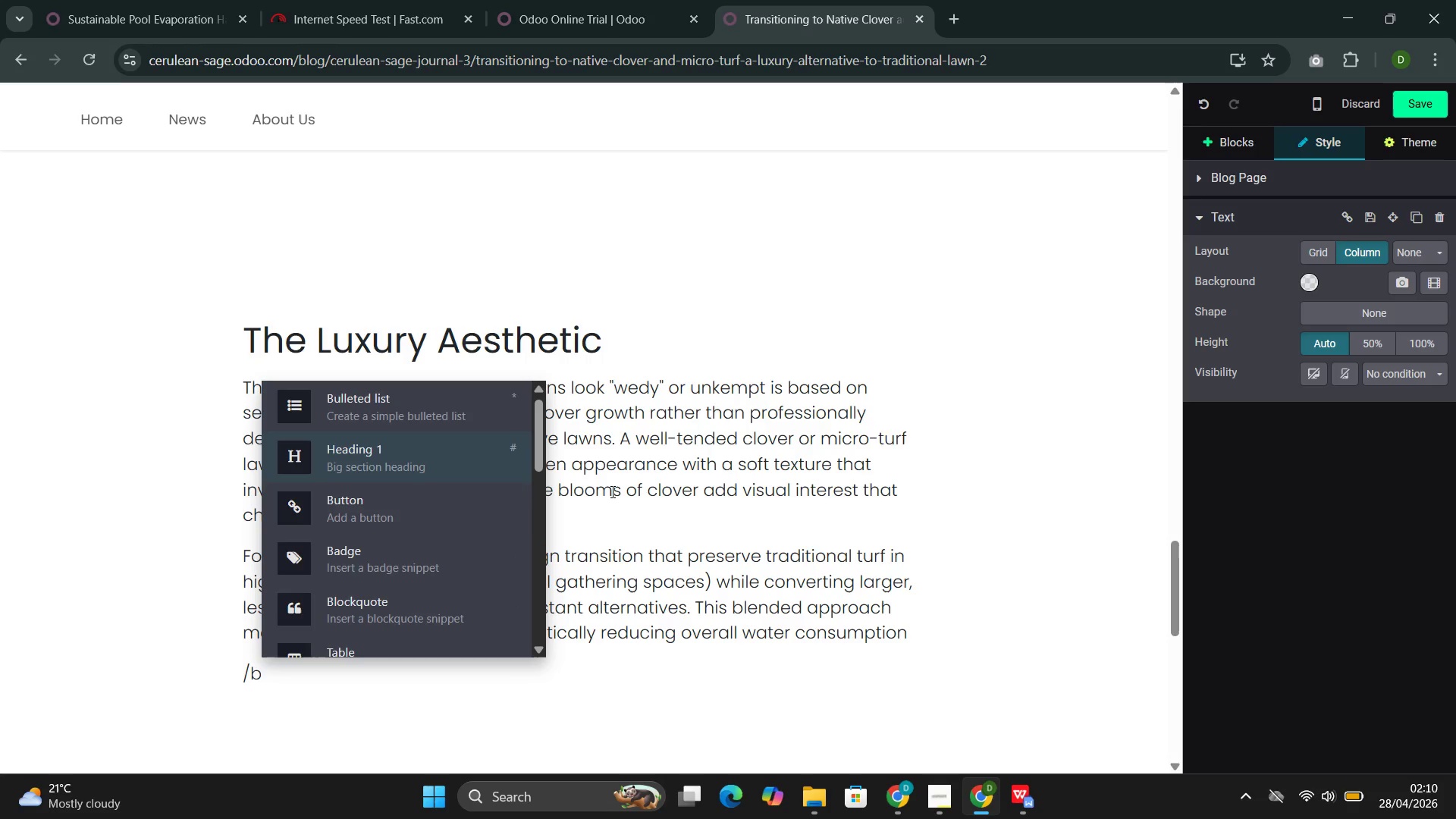 
key(ArrowDown)
 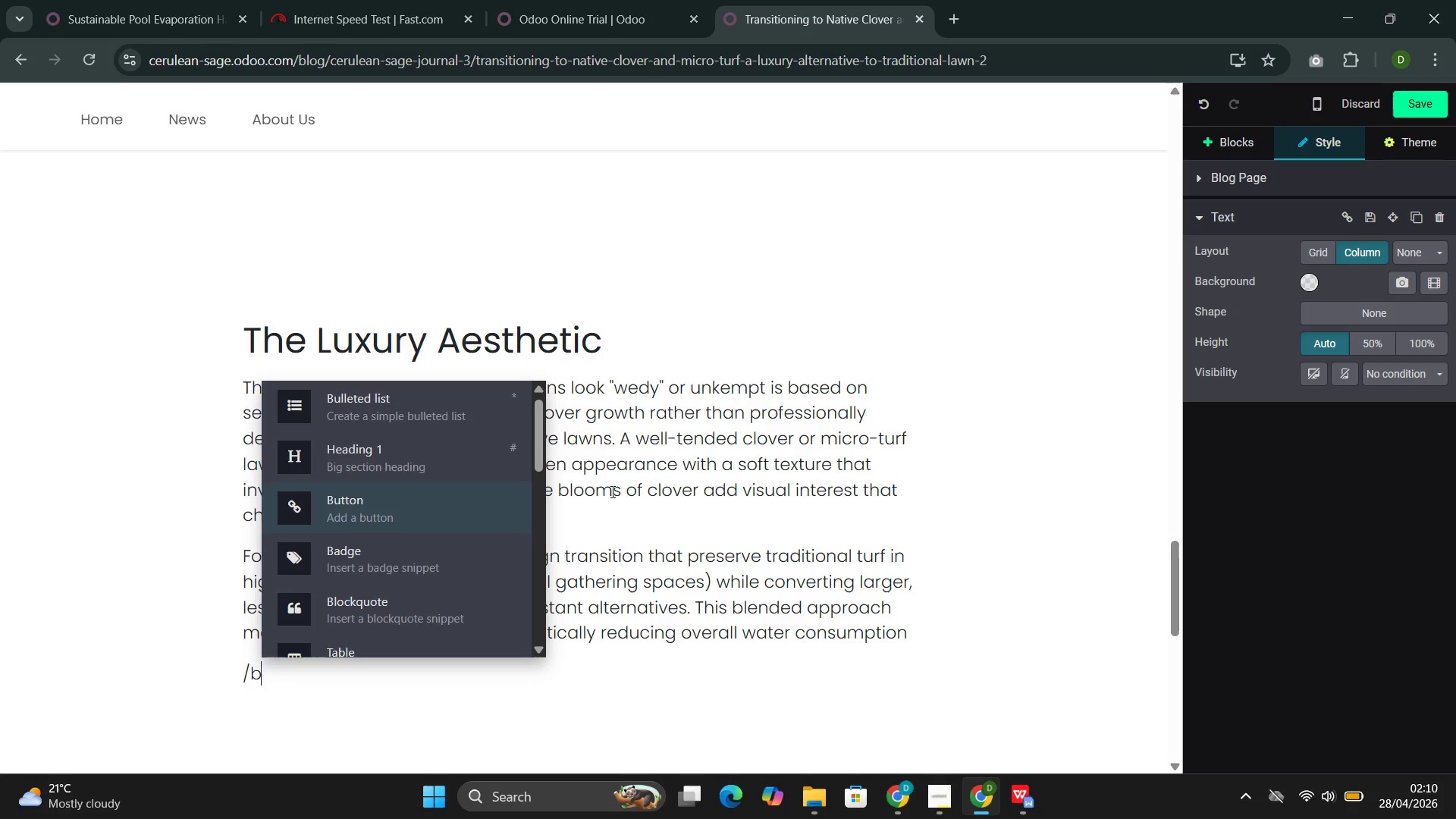 
key(Enter)
 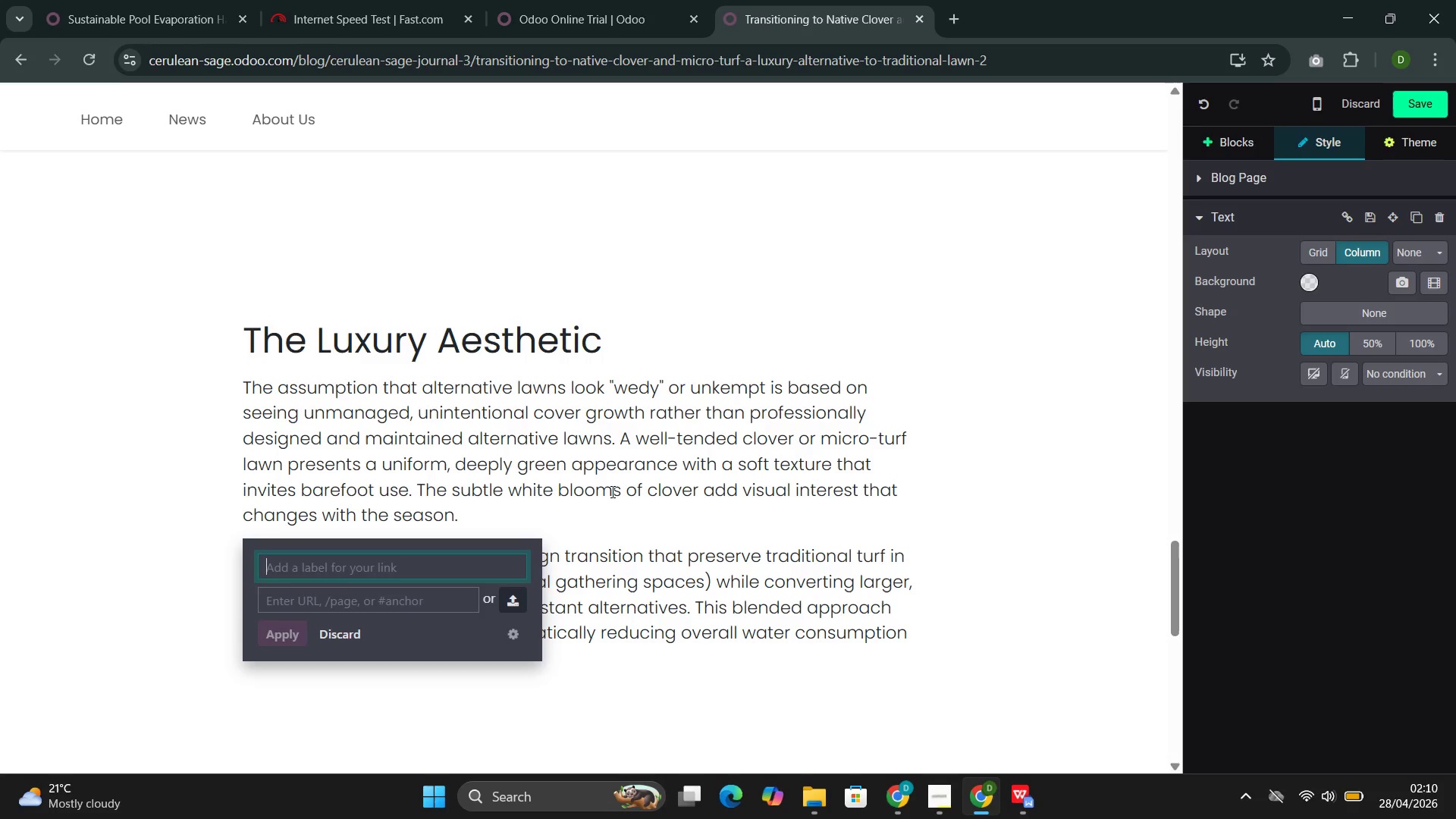 
wait(5.34)
 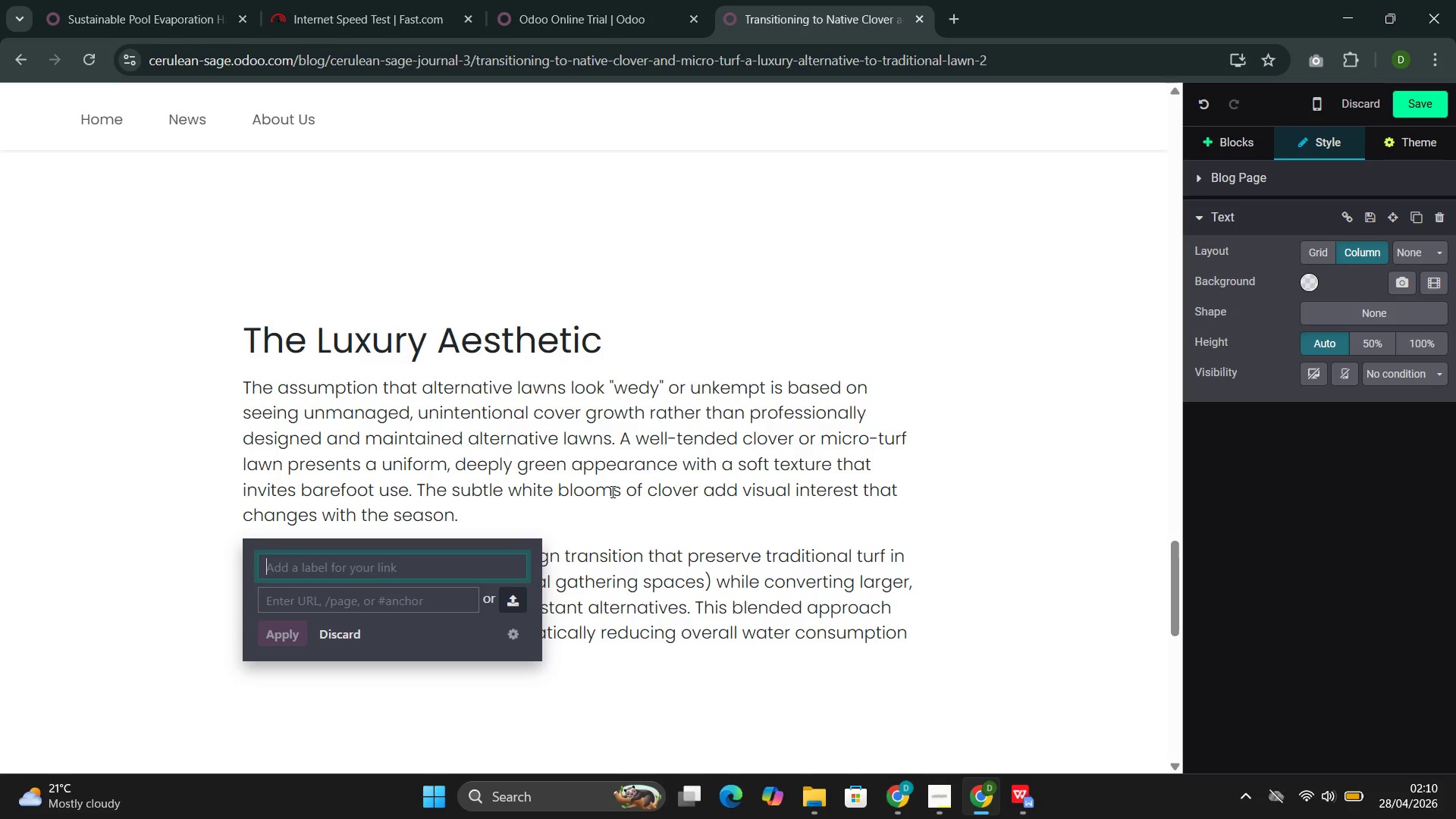 
type(Schedule a Lawn Tras)
key(Backspace)
type(nsition Consultation)
 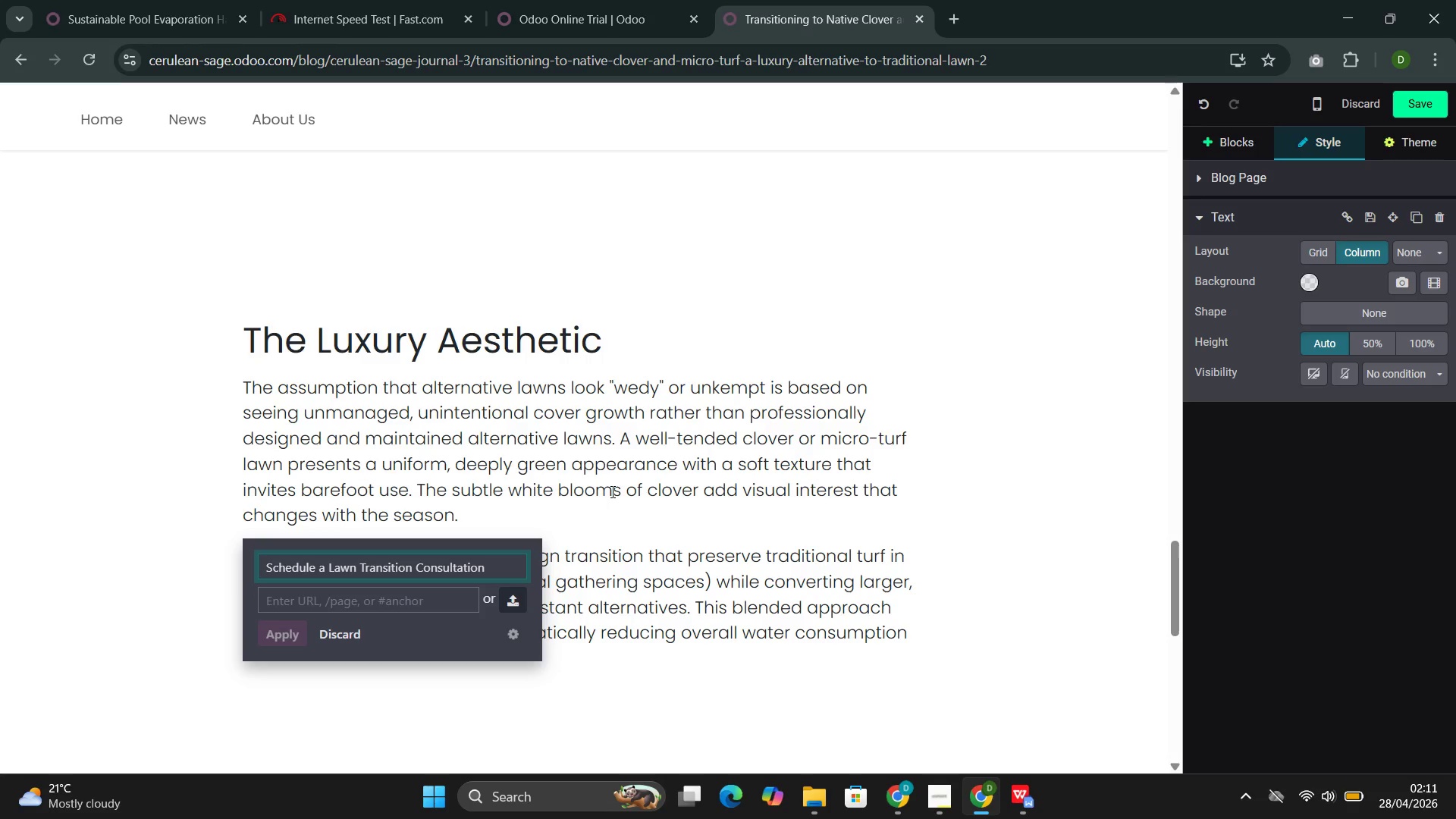 
left_click([403, 595])
 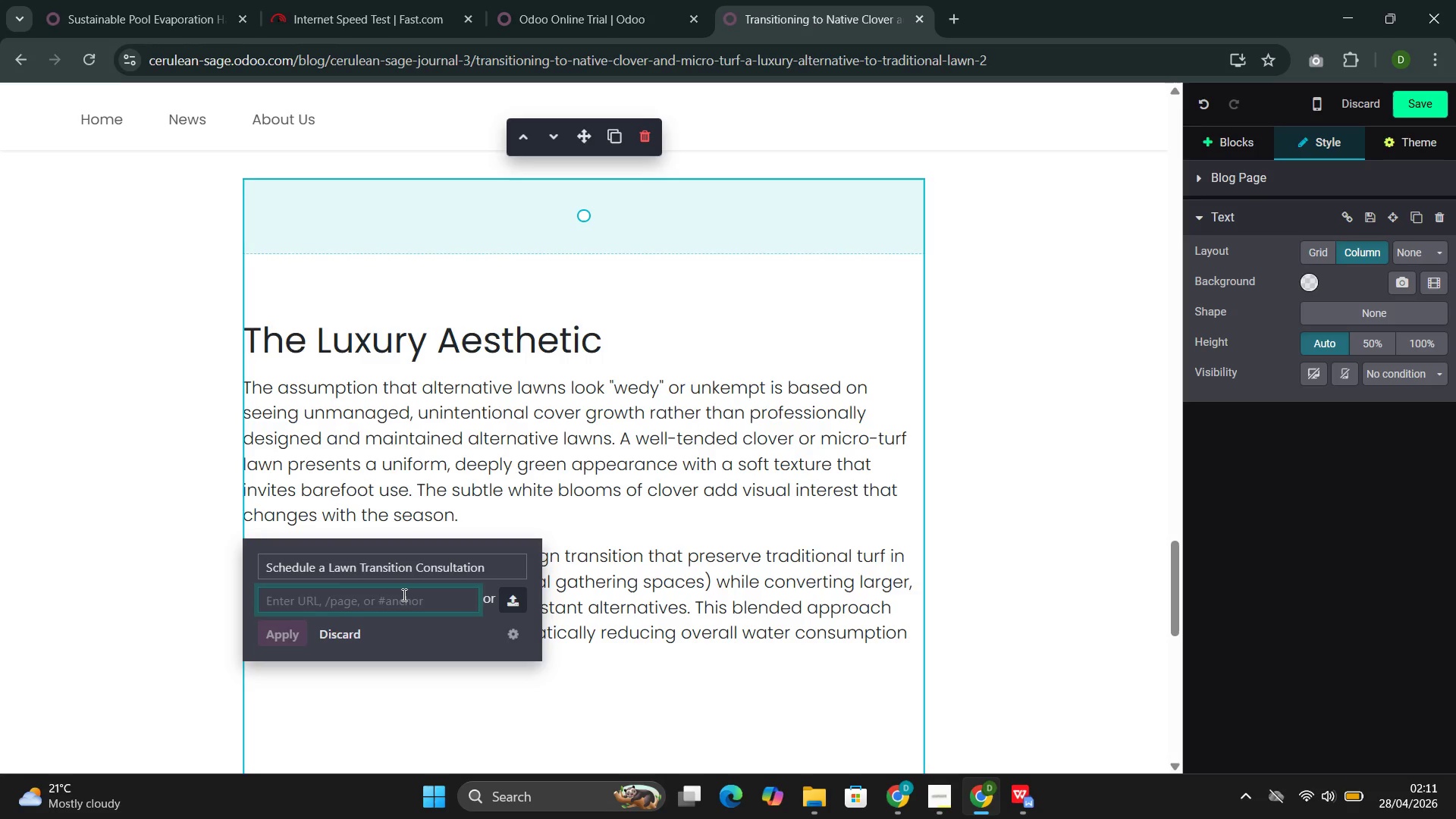 
type(/contac)
 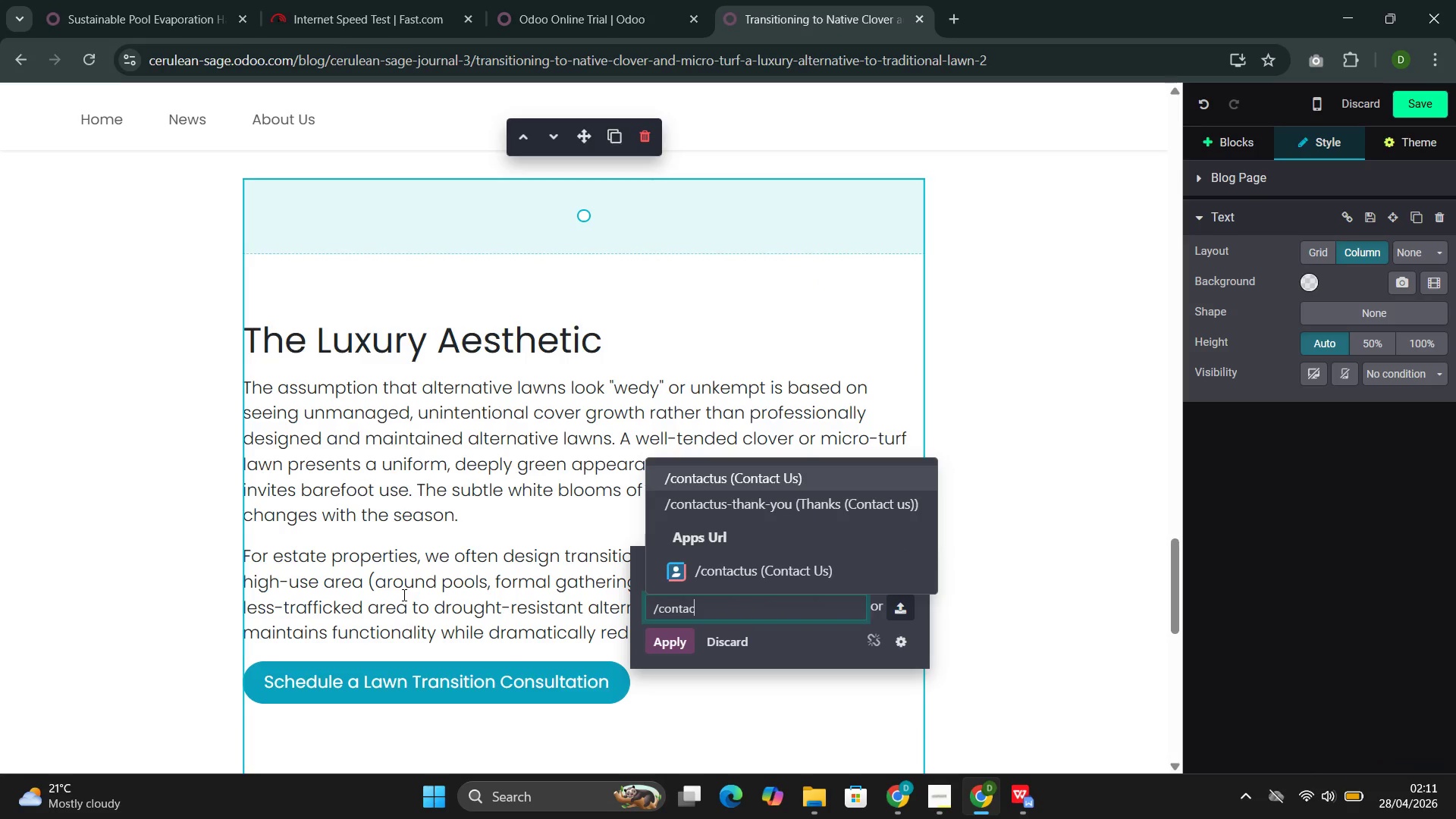 
key(Enter)
 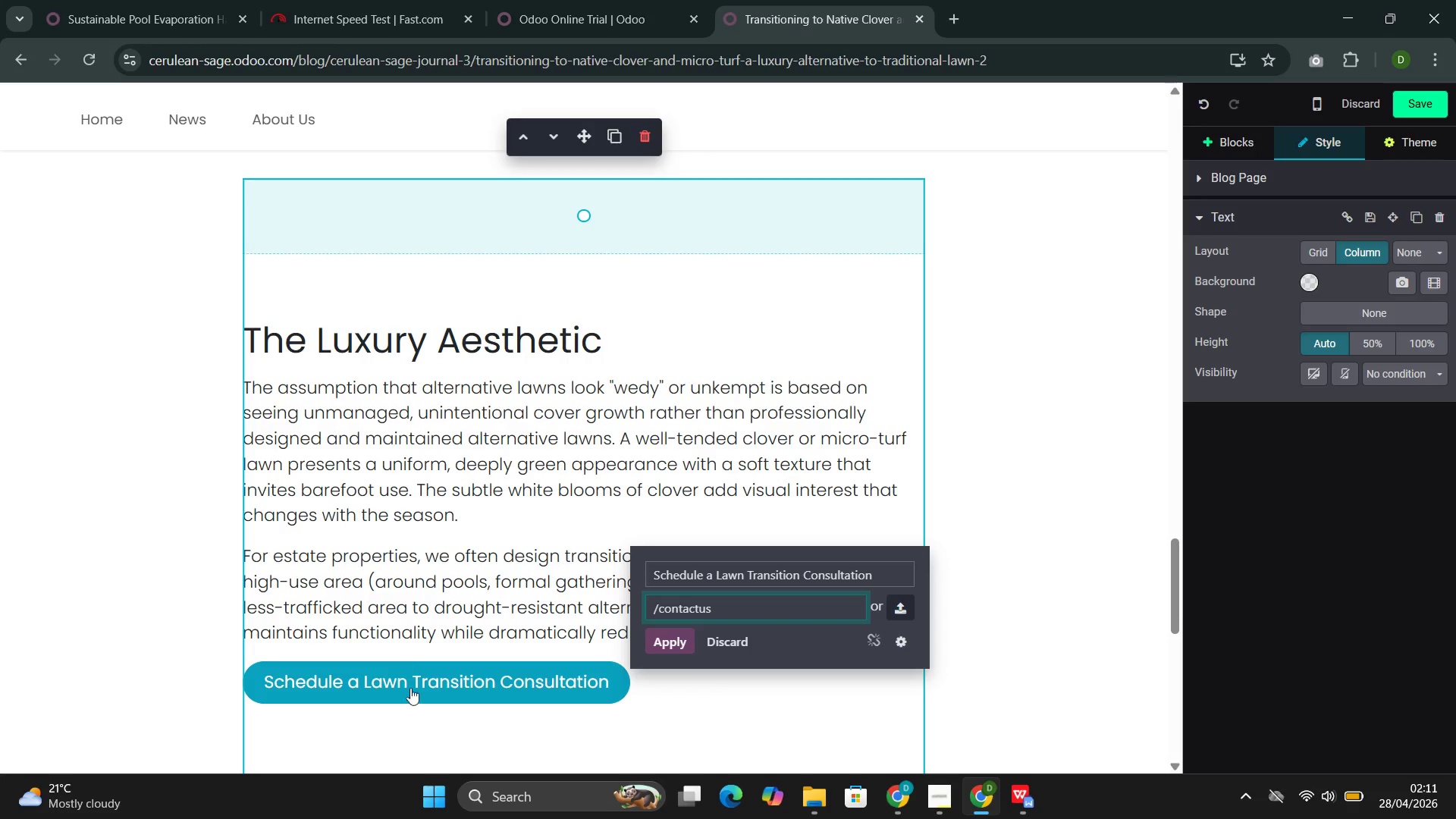 
left_click([673, 642])
 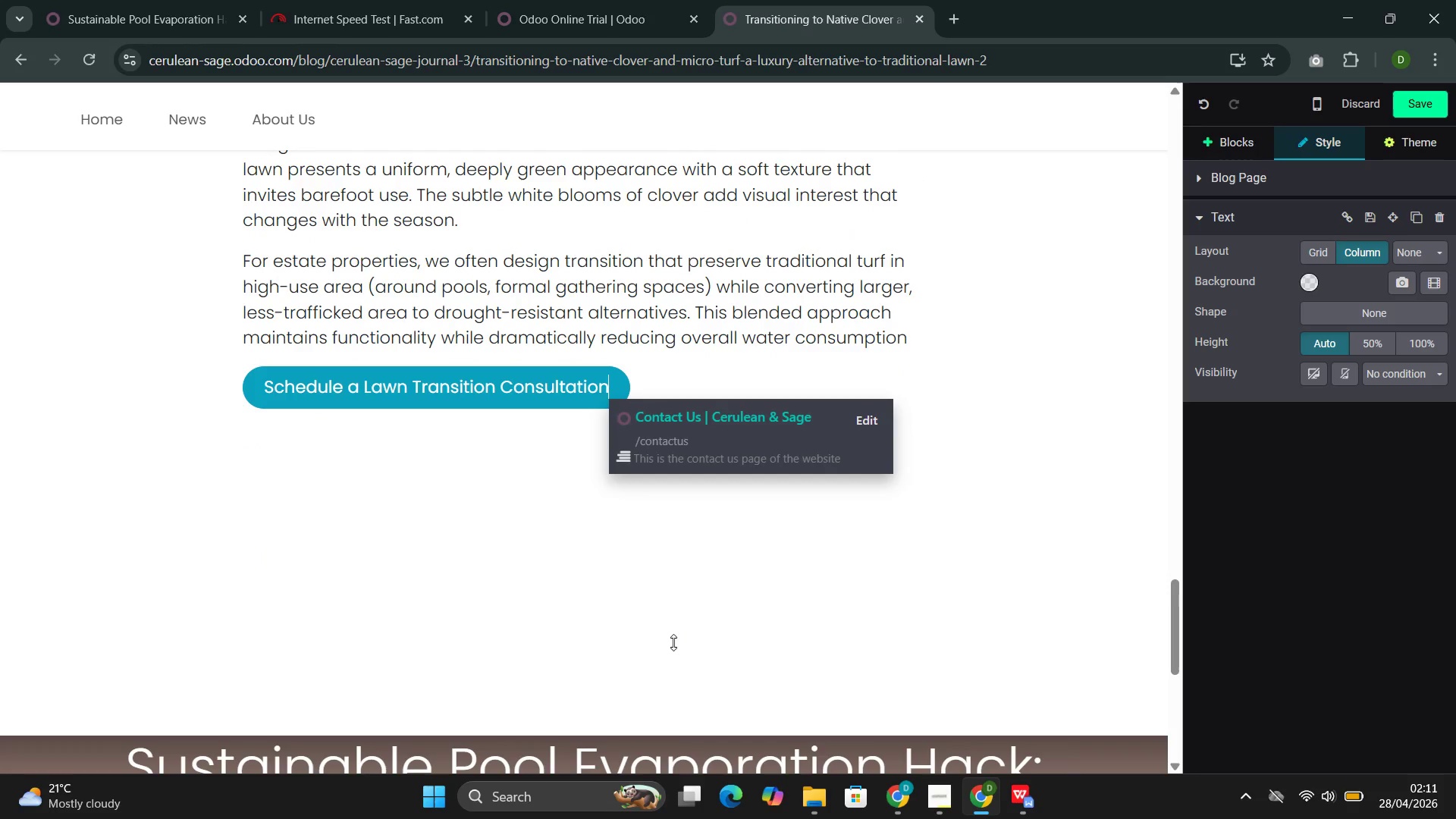 
left_click([1225, 140])
 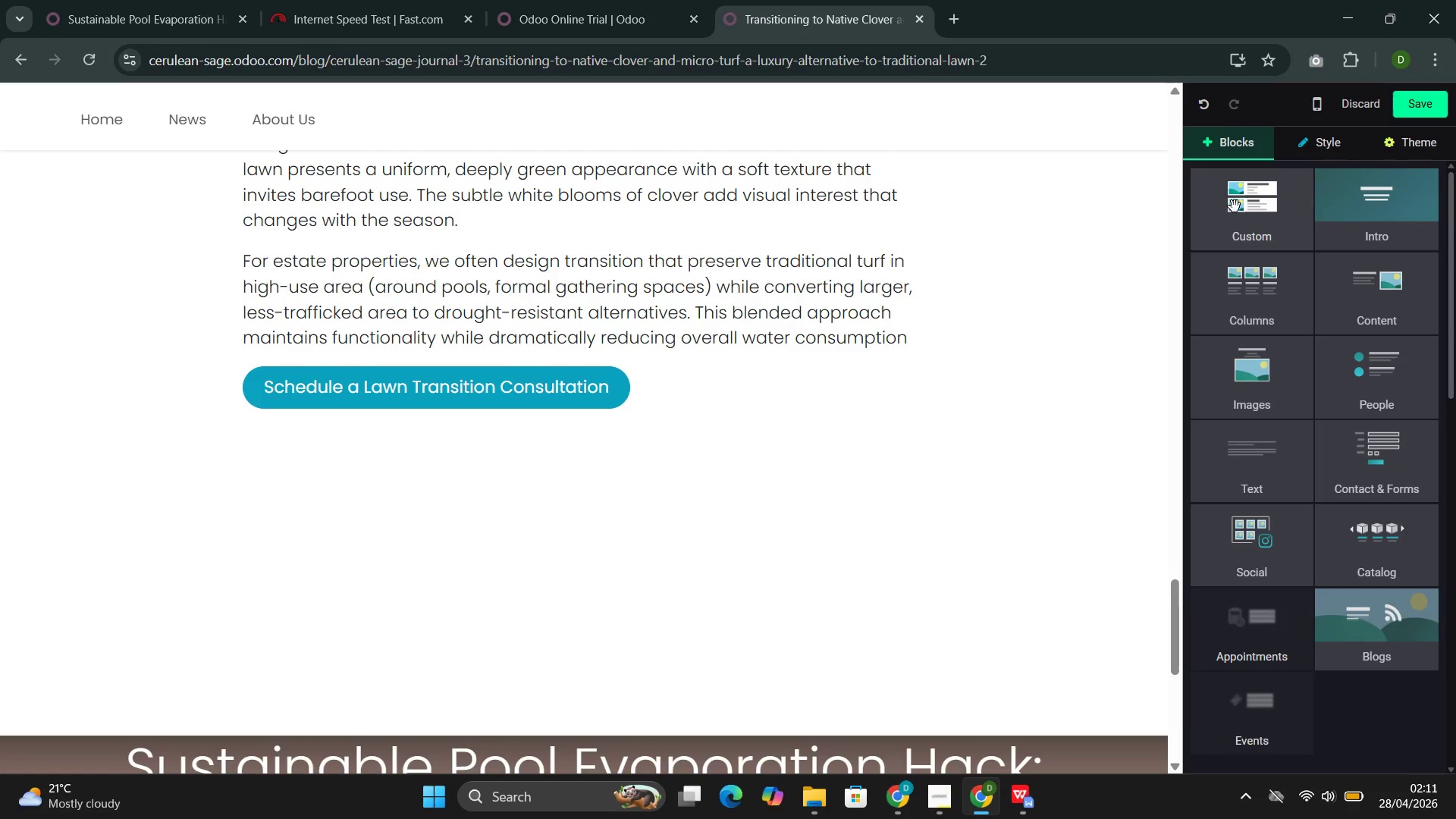 
left_click([1245, 218])
 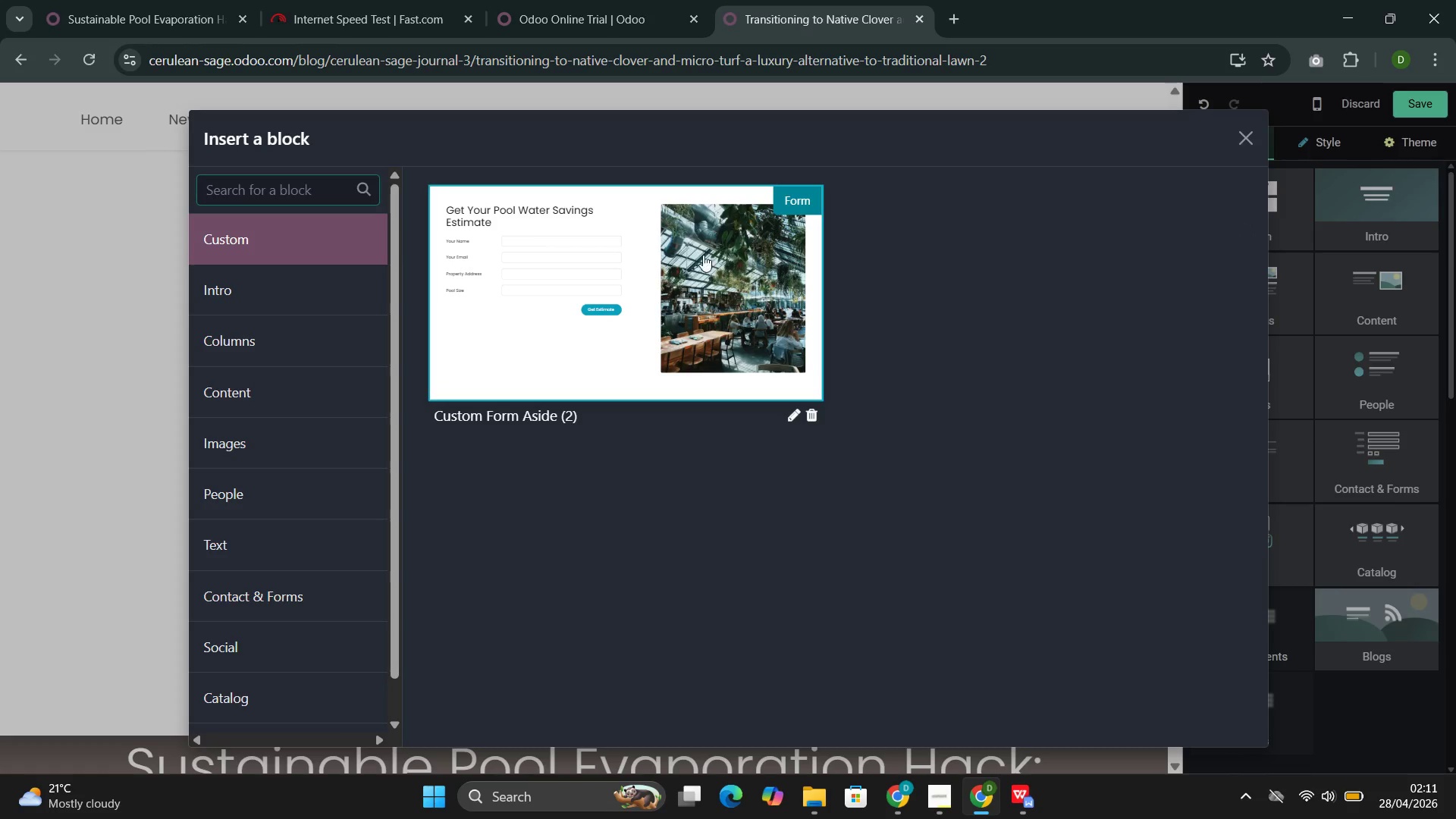 
left_click([672, 281])
 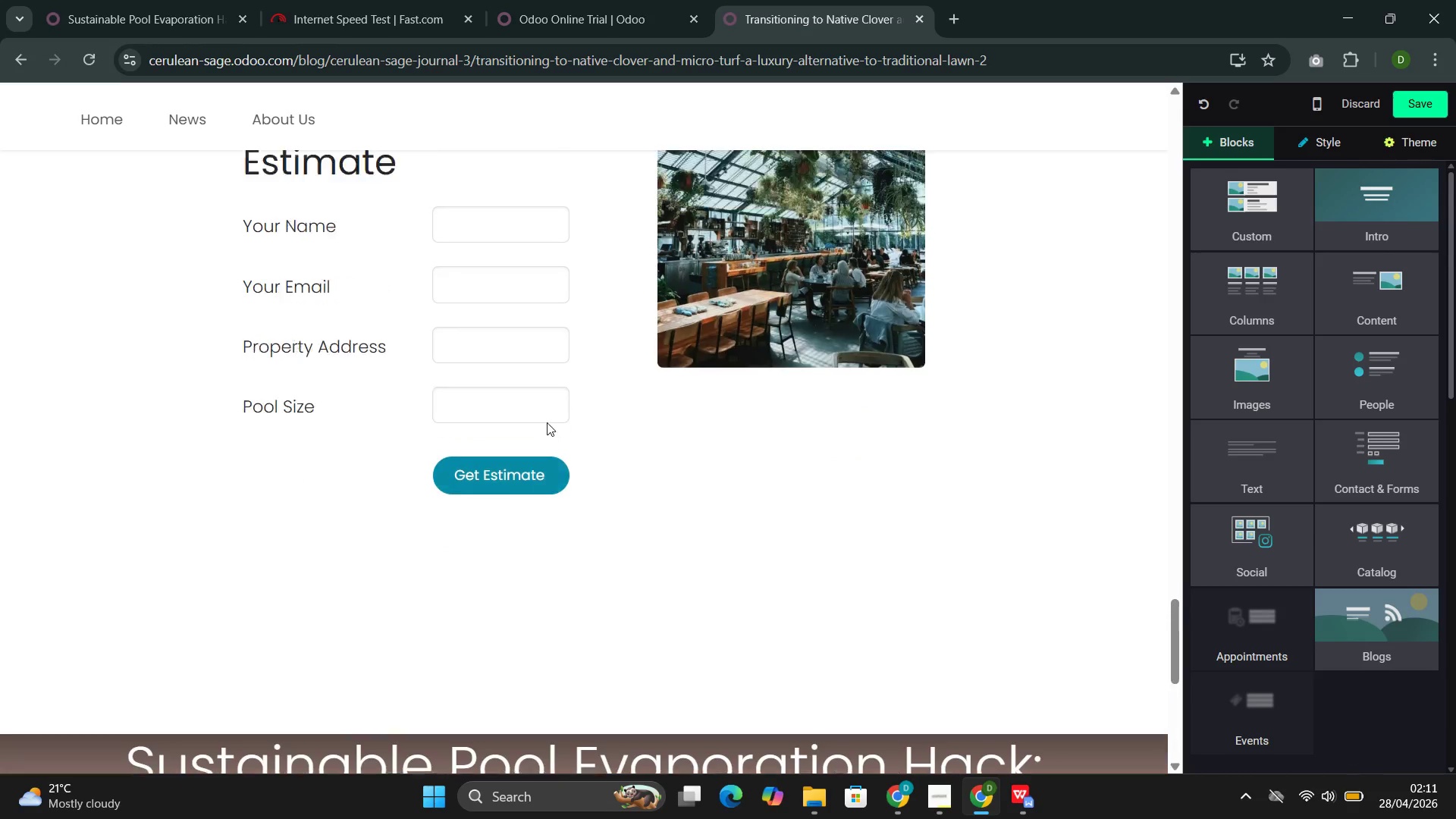 
left_click([488, 335])
 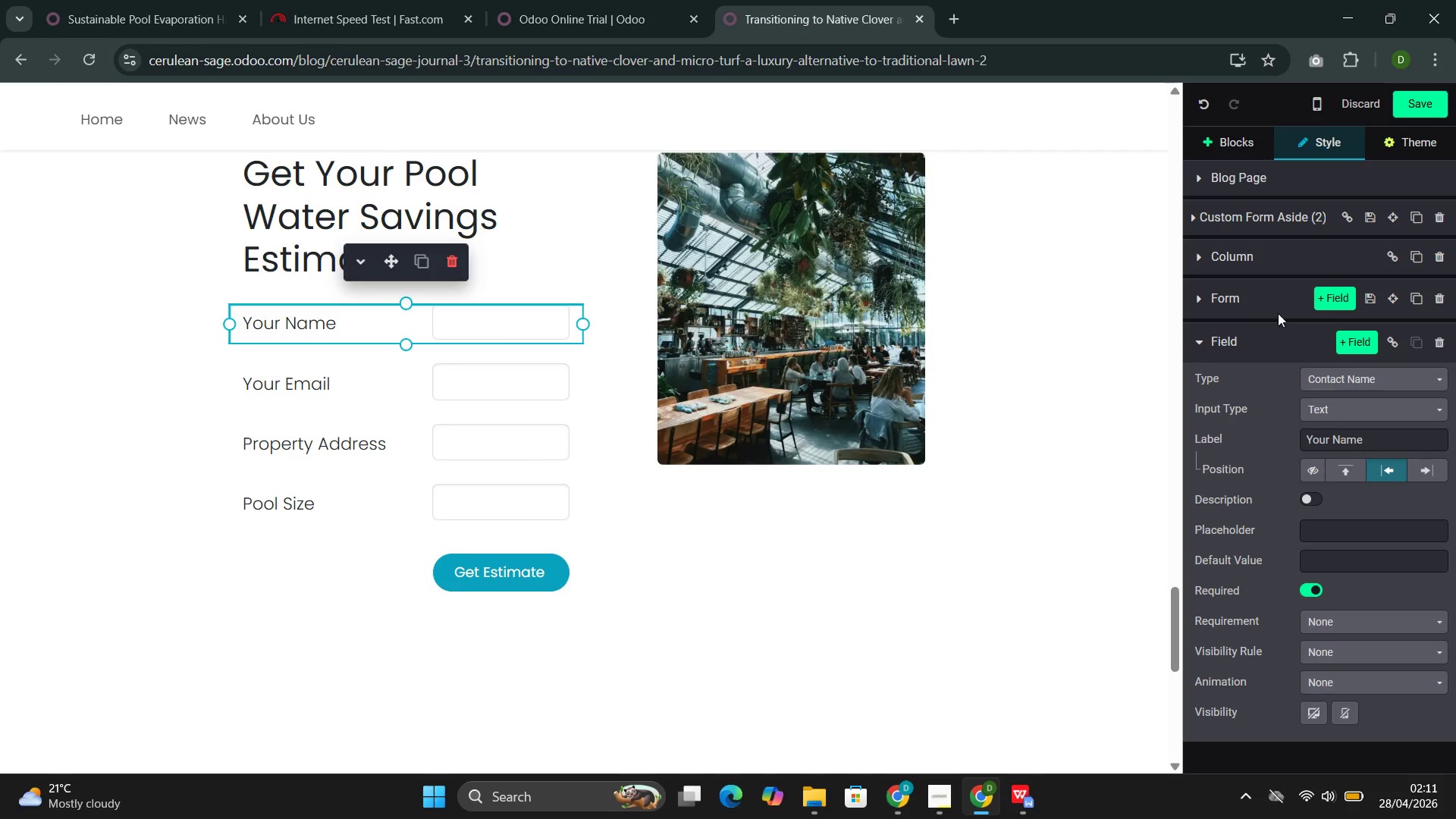 
left_click([1344, 375])
 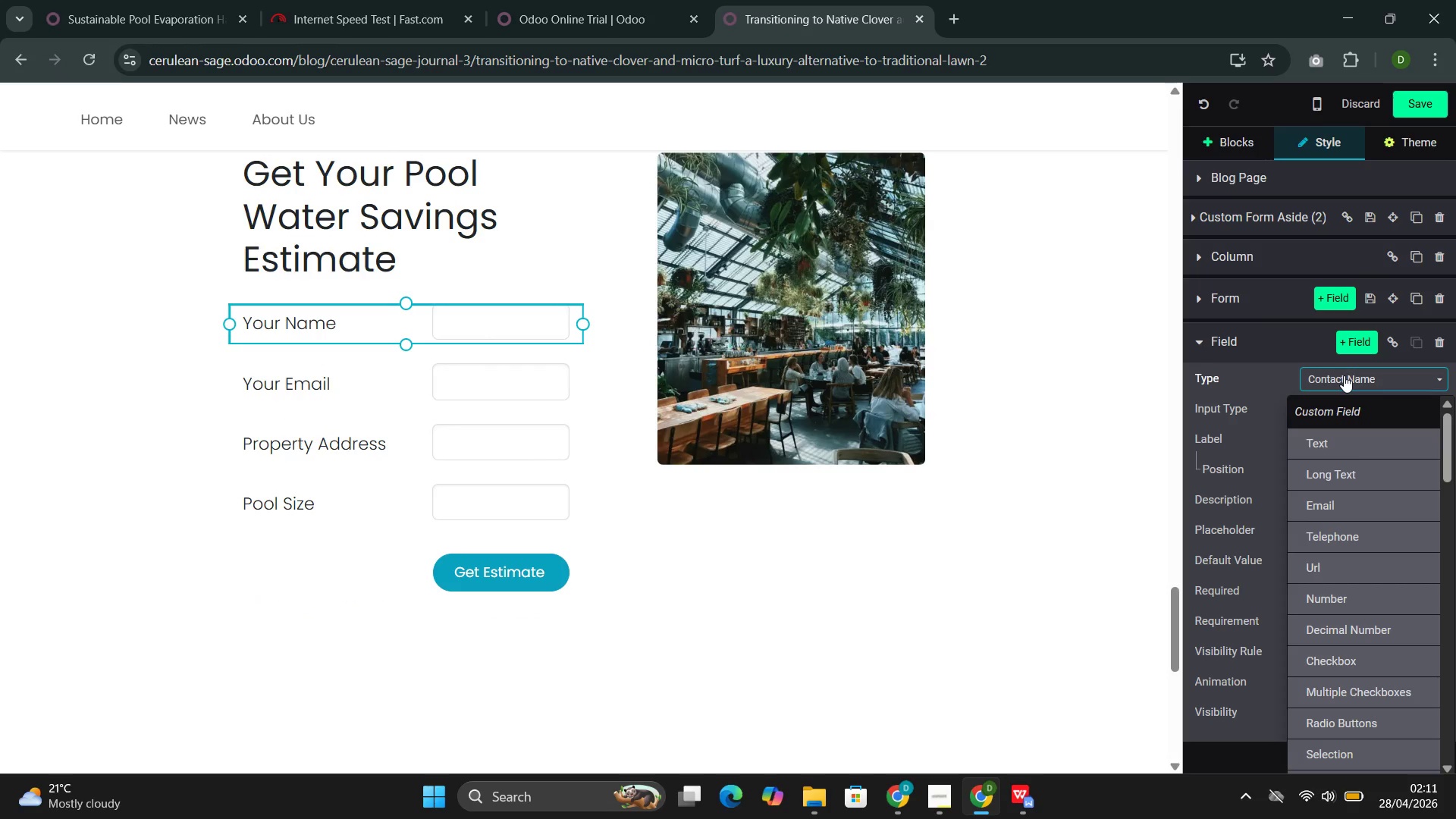 
left_click([1344, 375])
 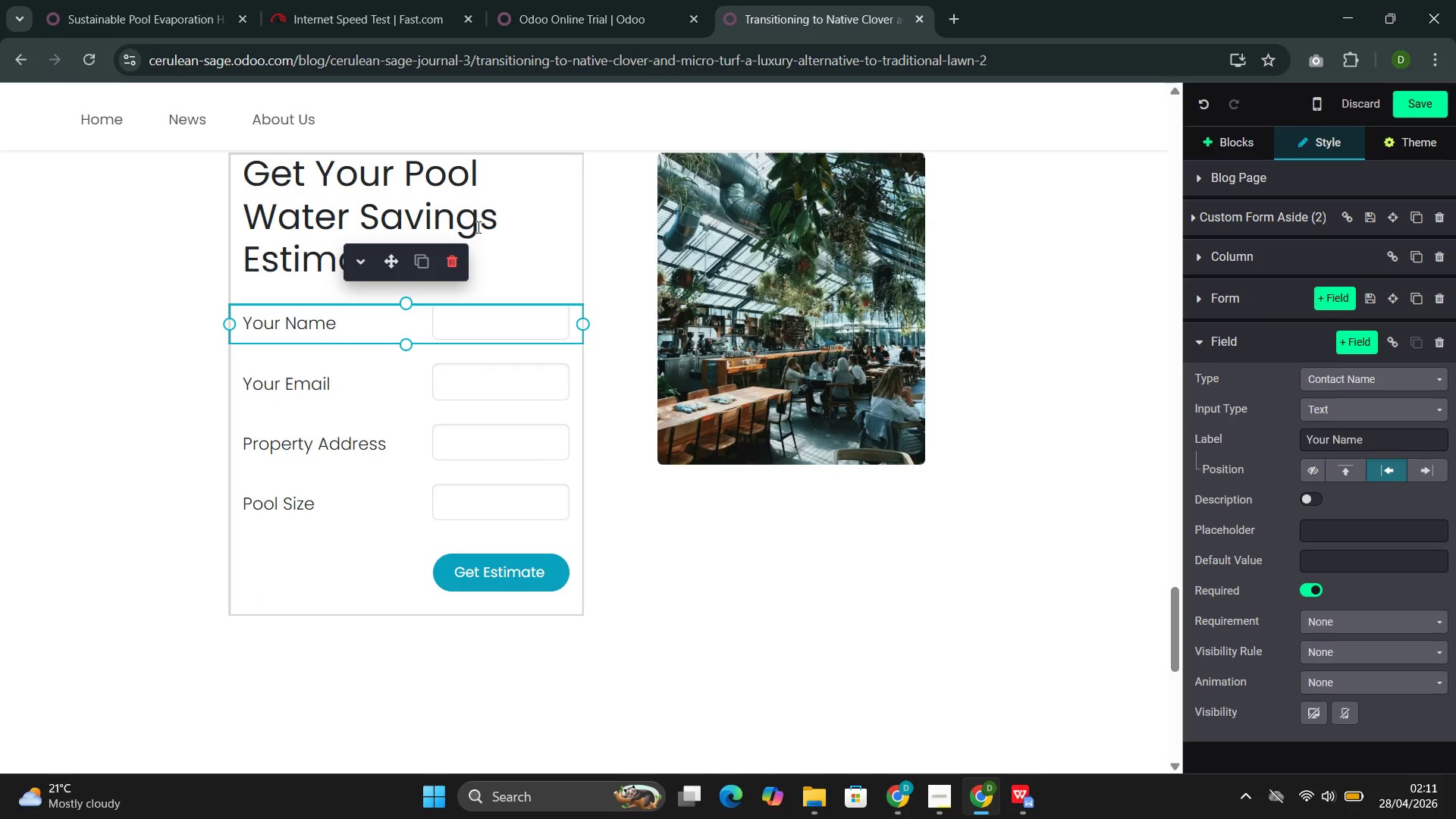 
left_click([477, 229])
 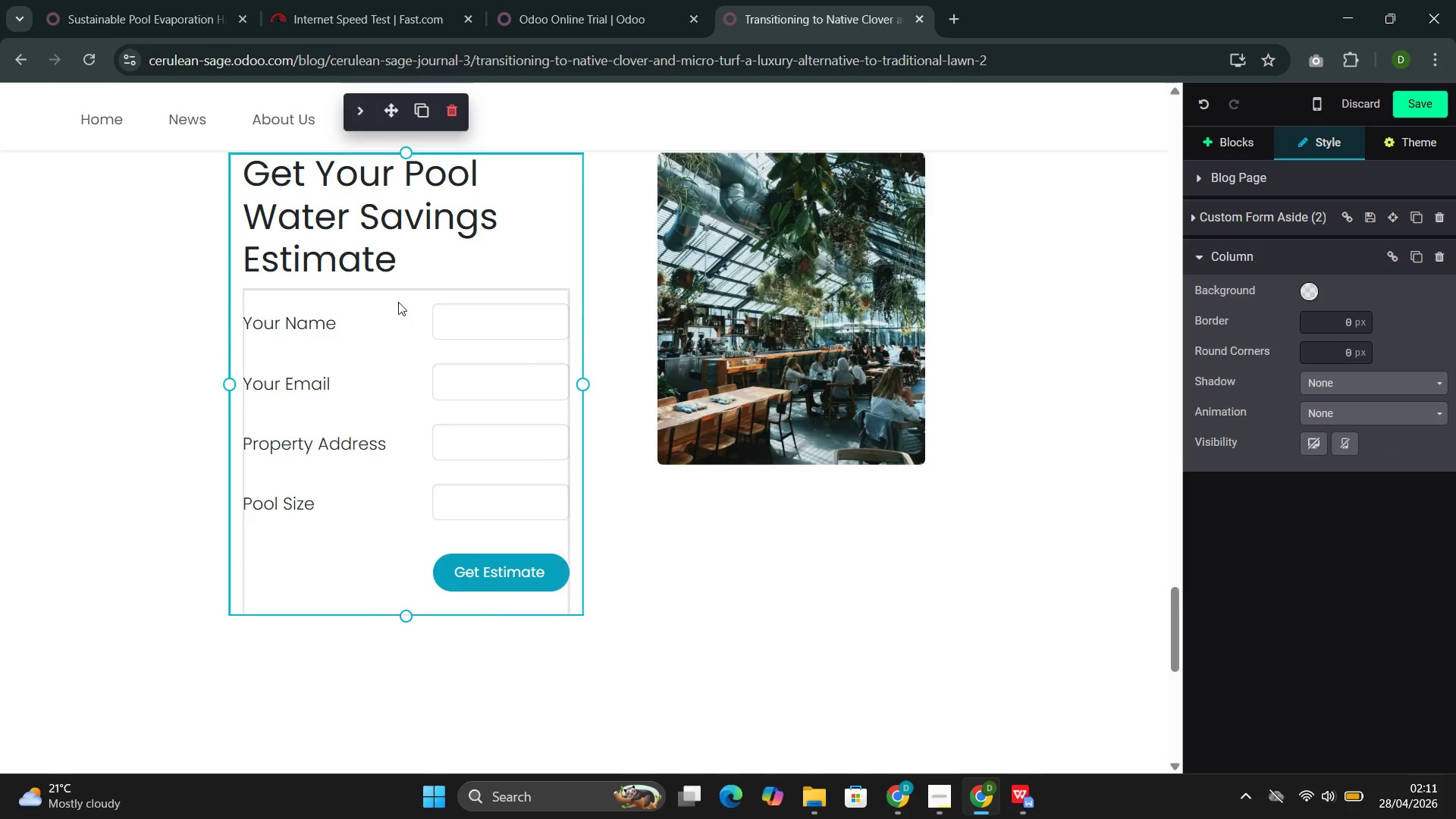 
left_click([398, 292])
 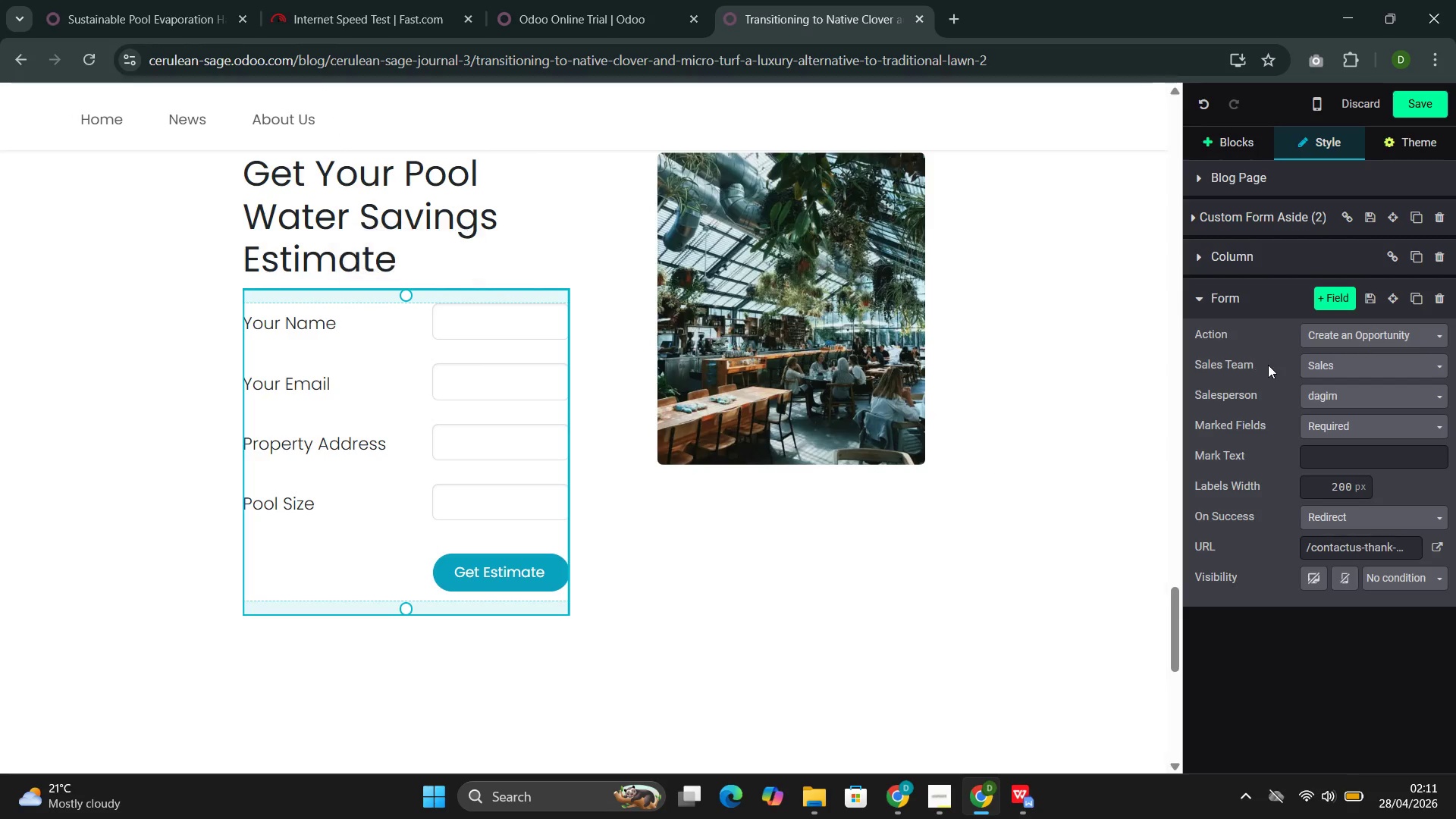 
left_click([1349, 339])
 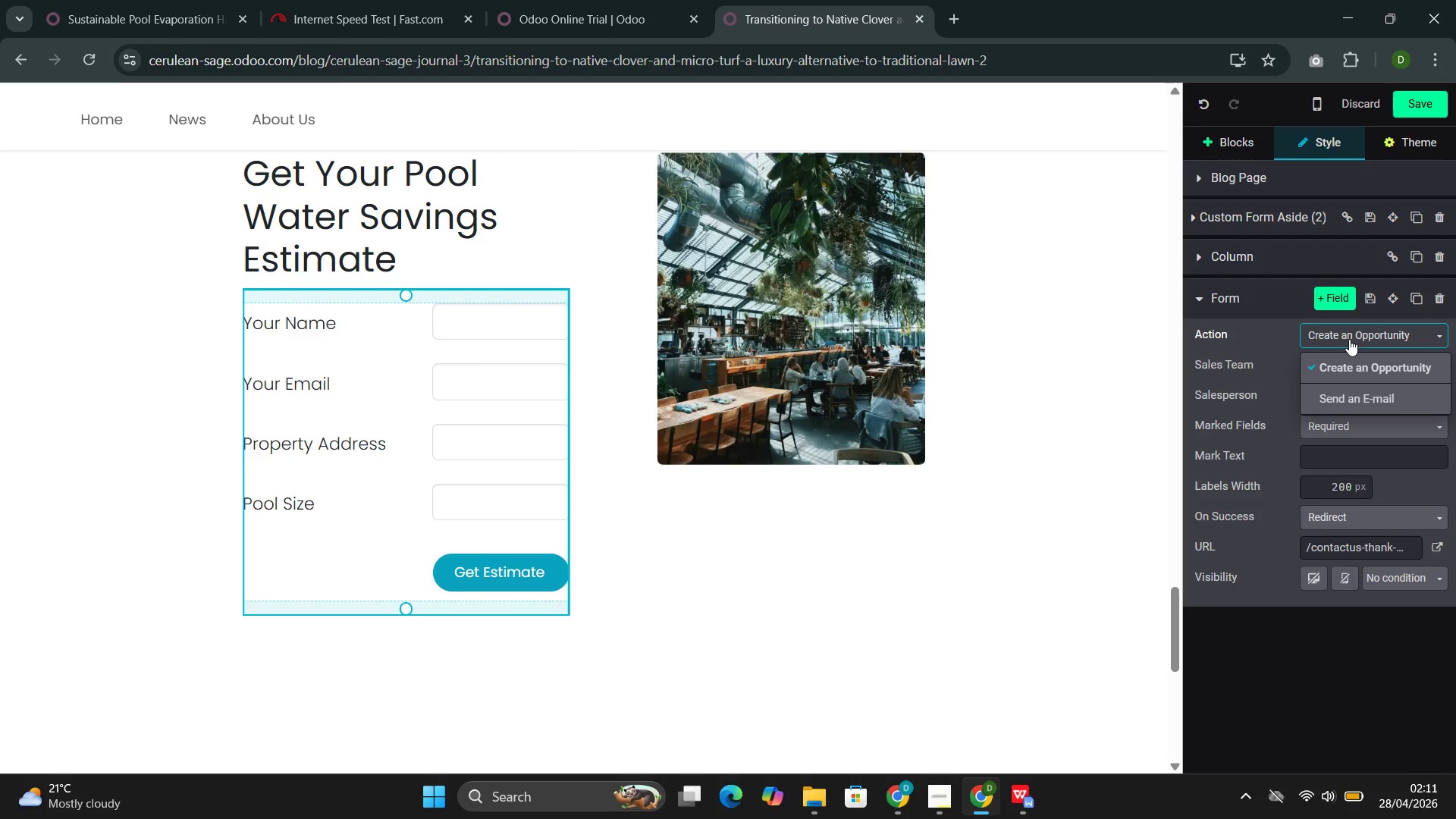 
left_click([1349, 339])
 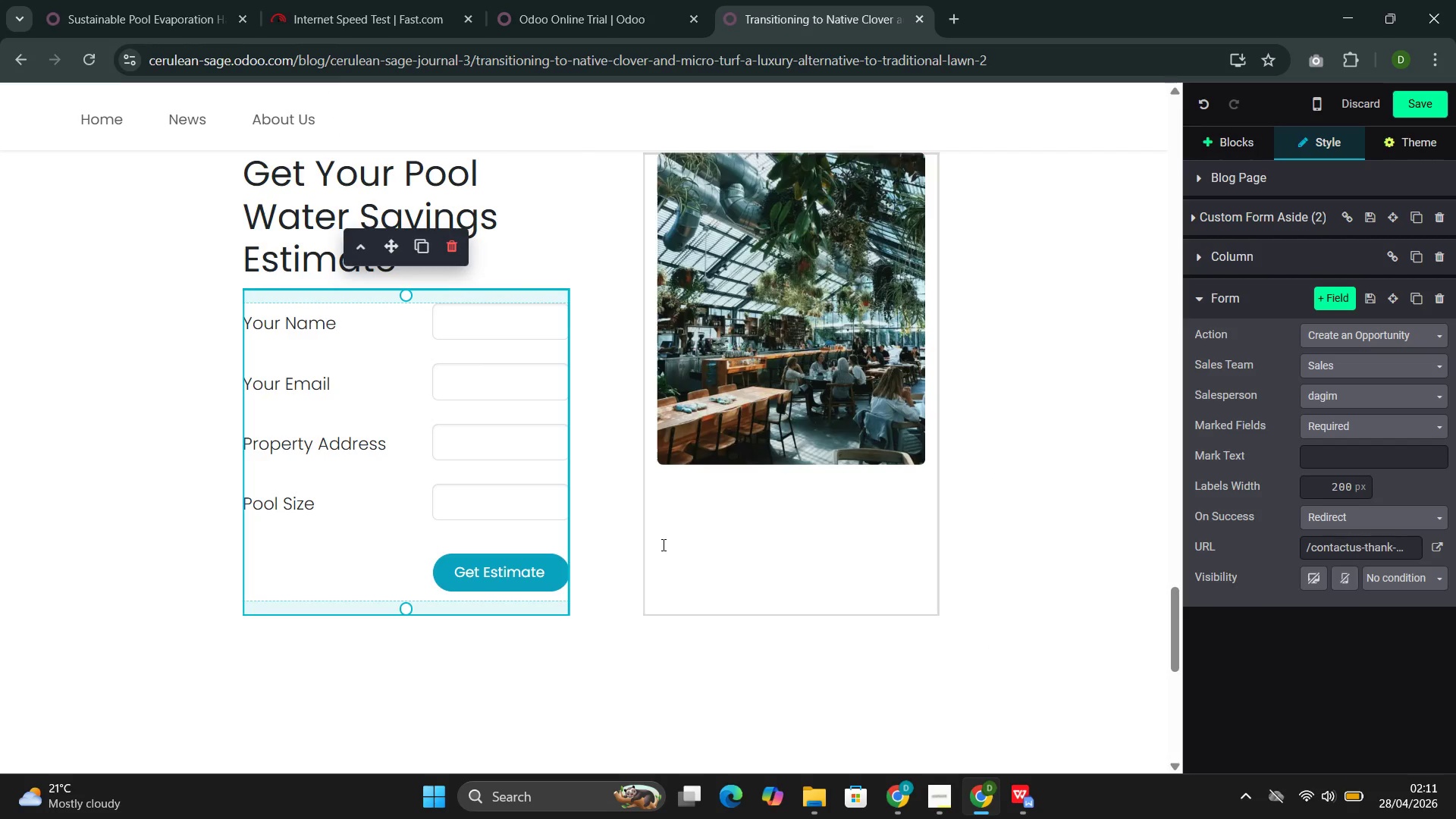 
left_click([849, 599])
 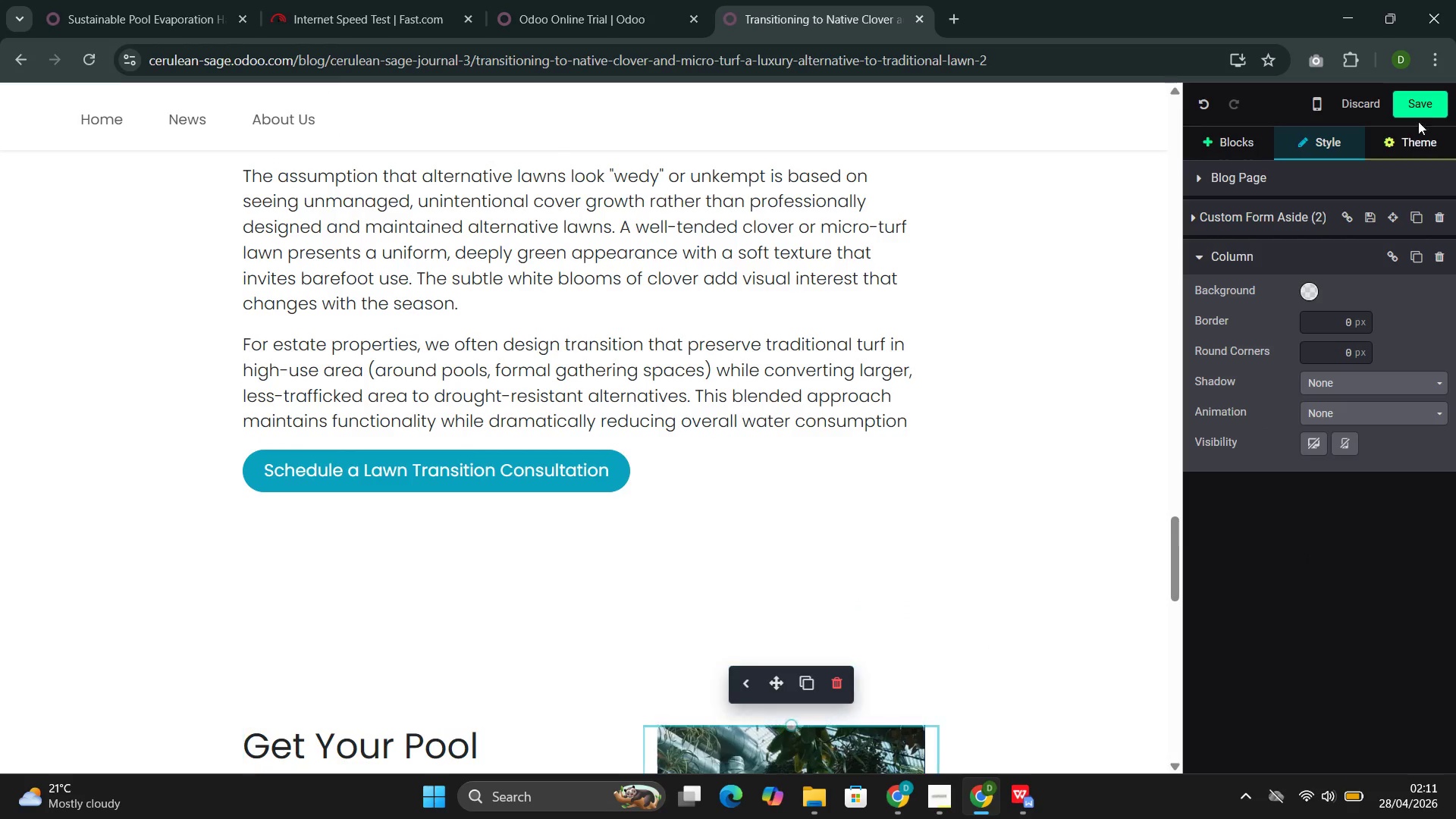 
left_click([1425, 110])
 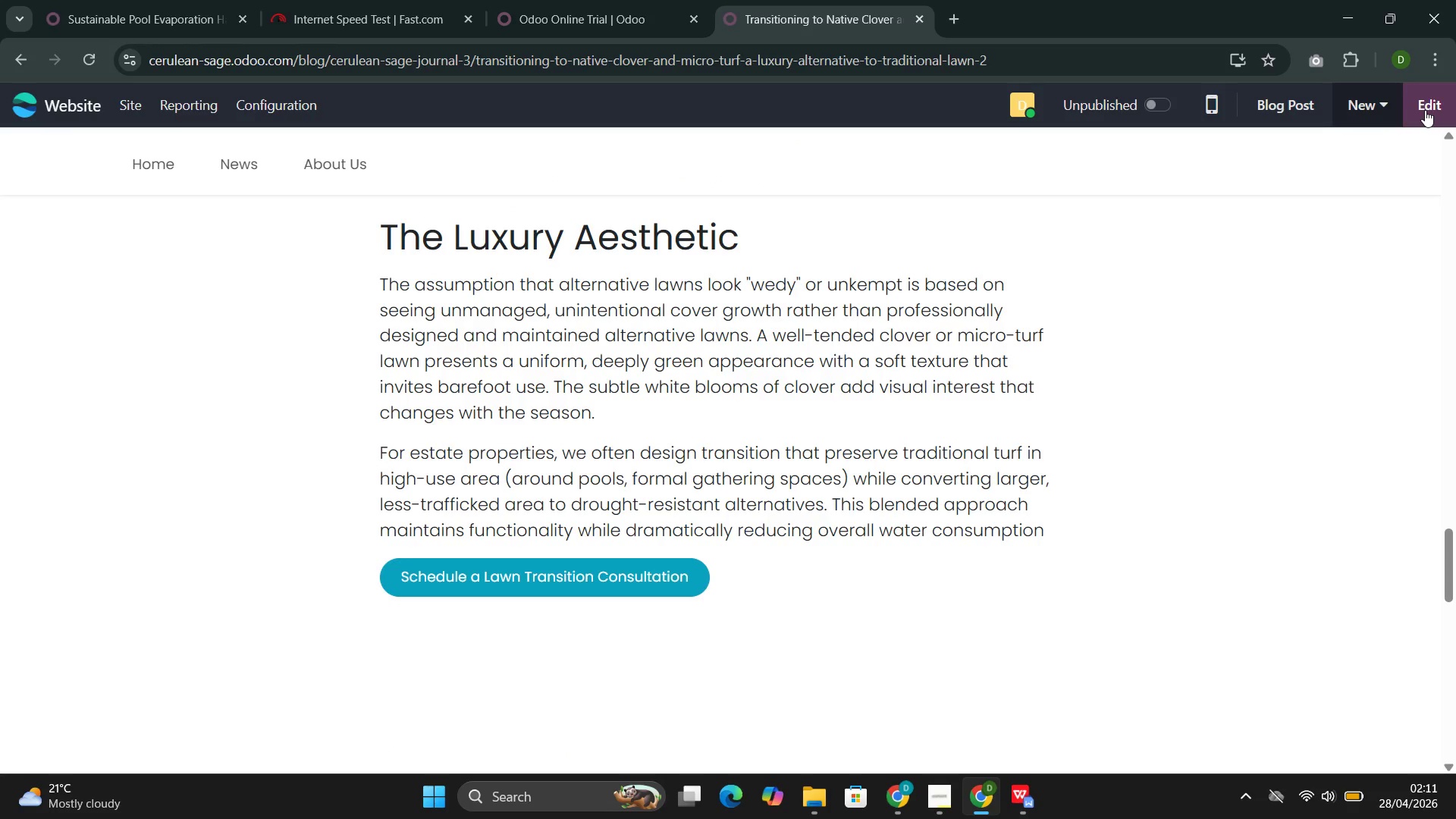 
wait(8.58)
 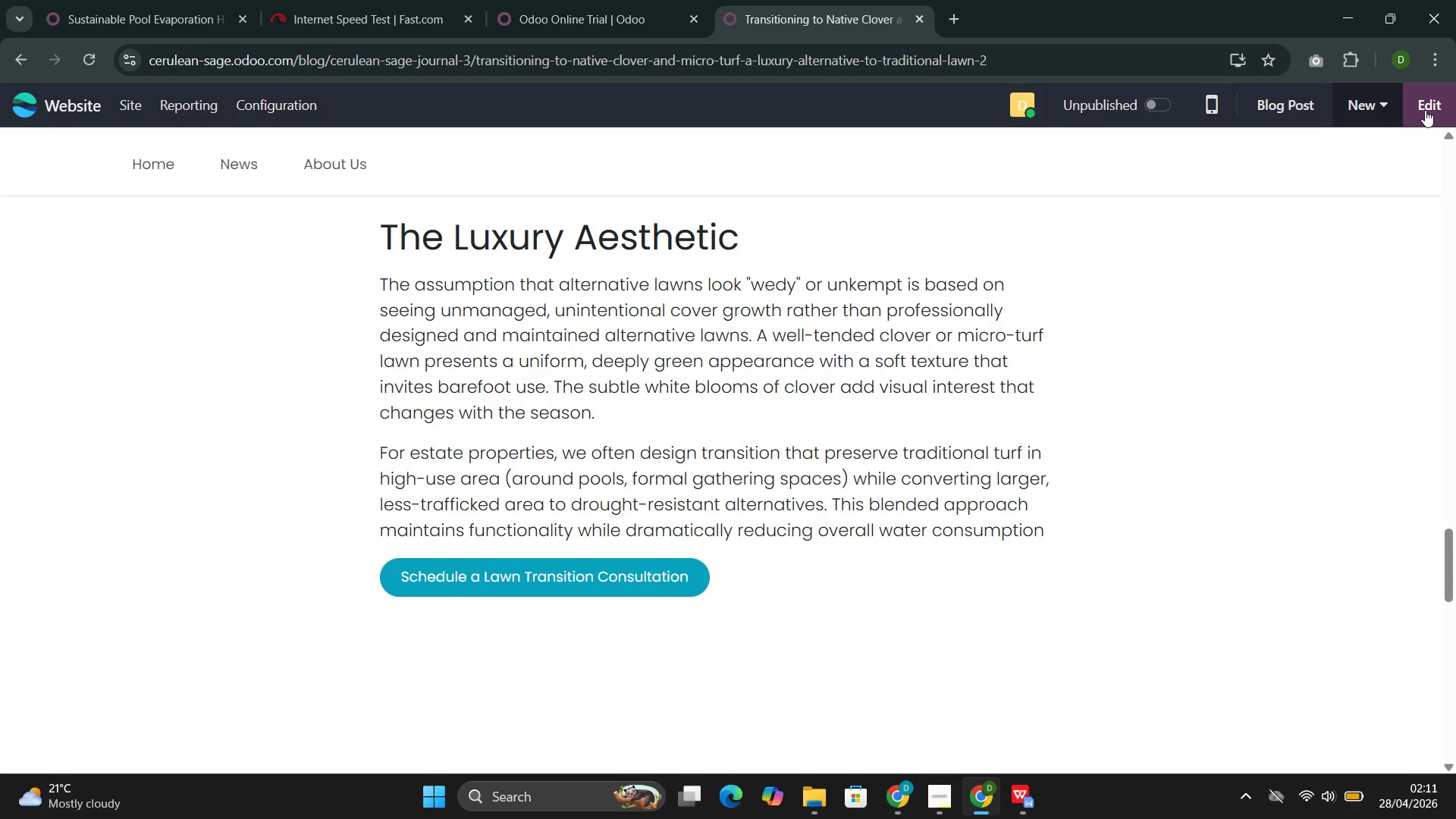 
left_click([887, 692])